 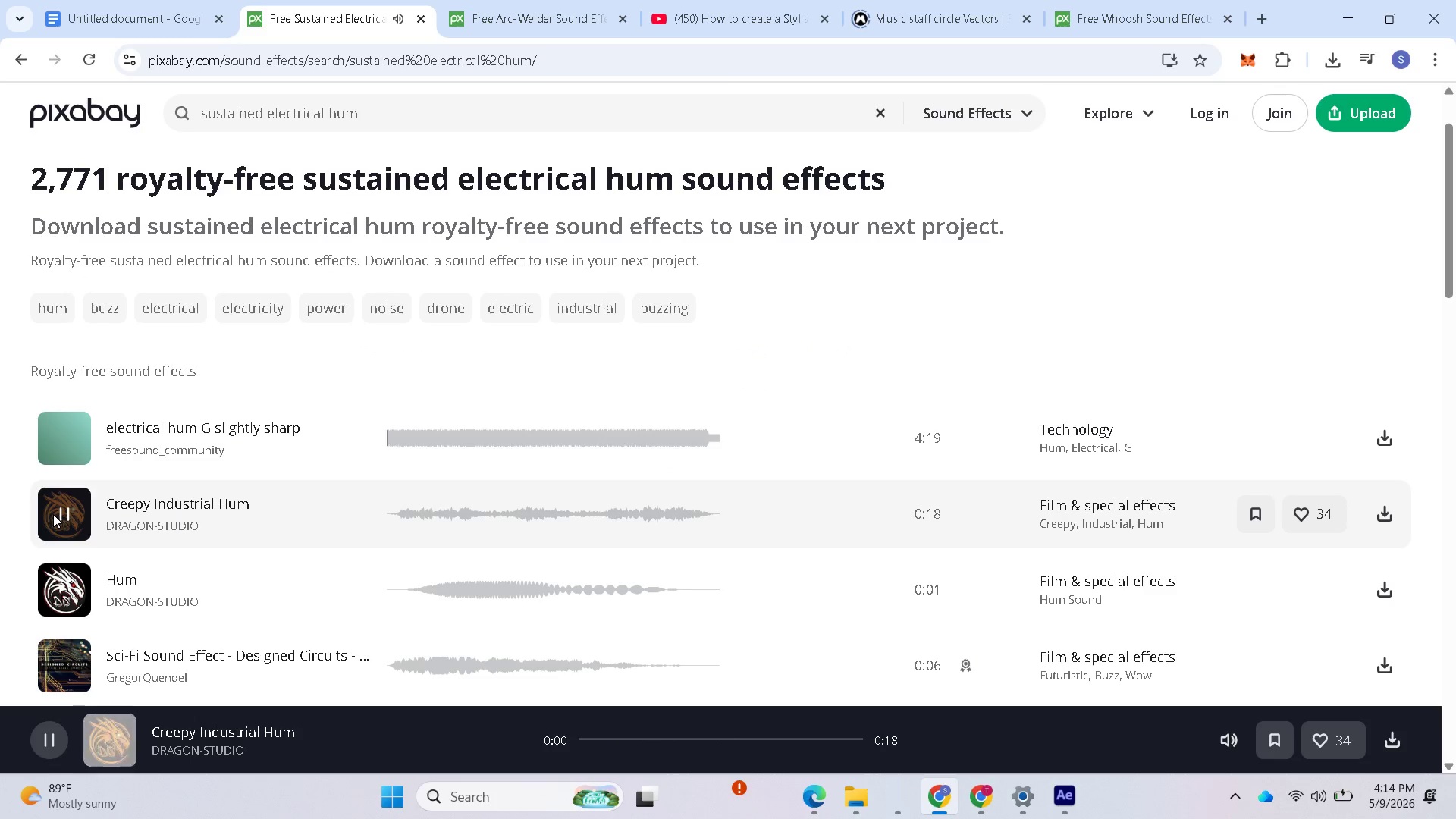 
left_click([64, 588])
 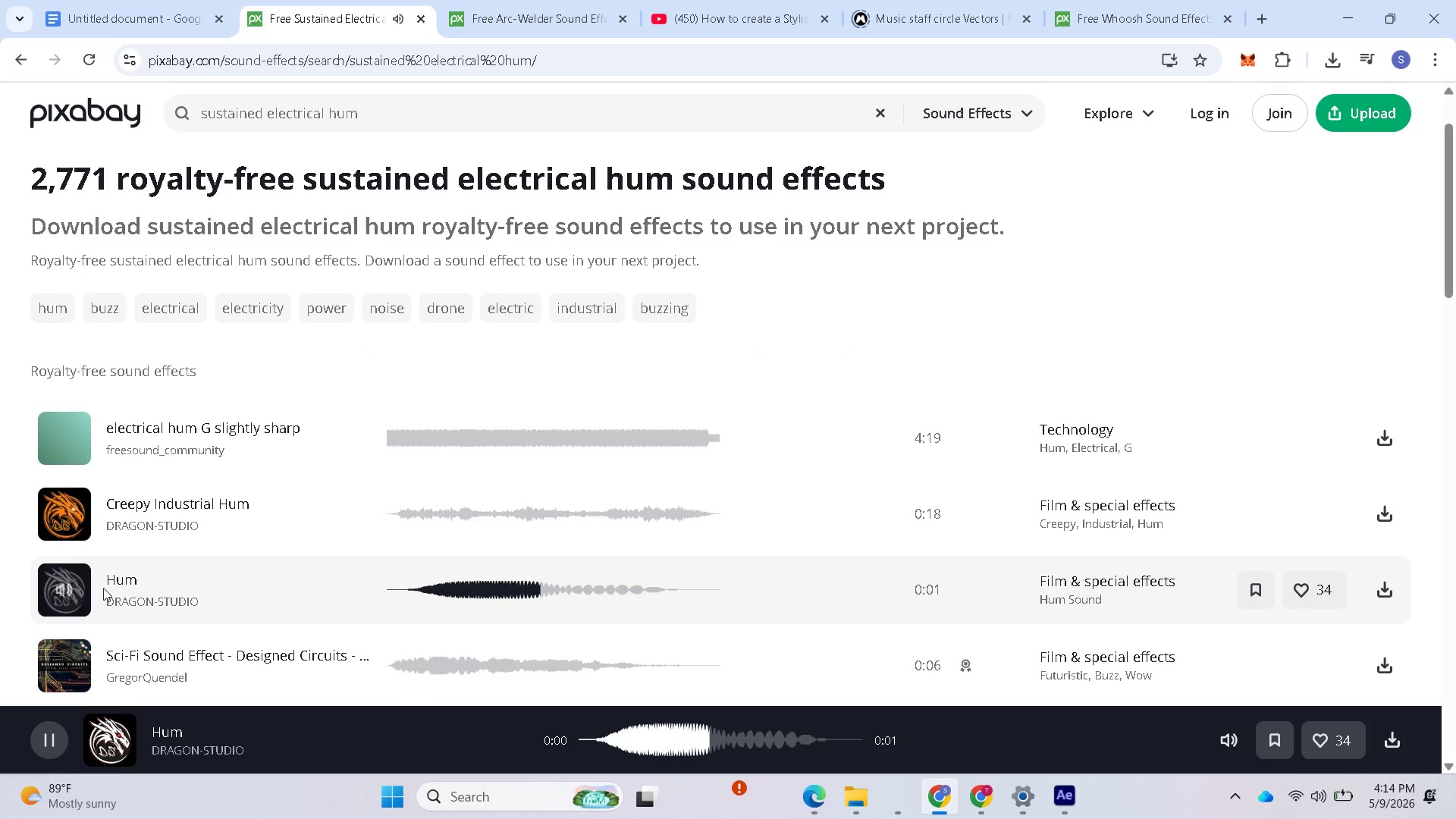 
scroll: coordinate [202, 580], scroll_direction: down, amount: 2.0
 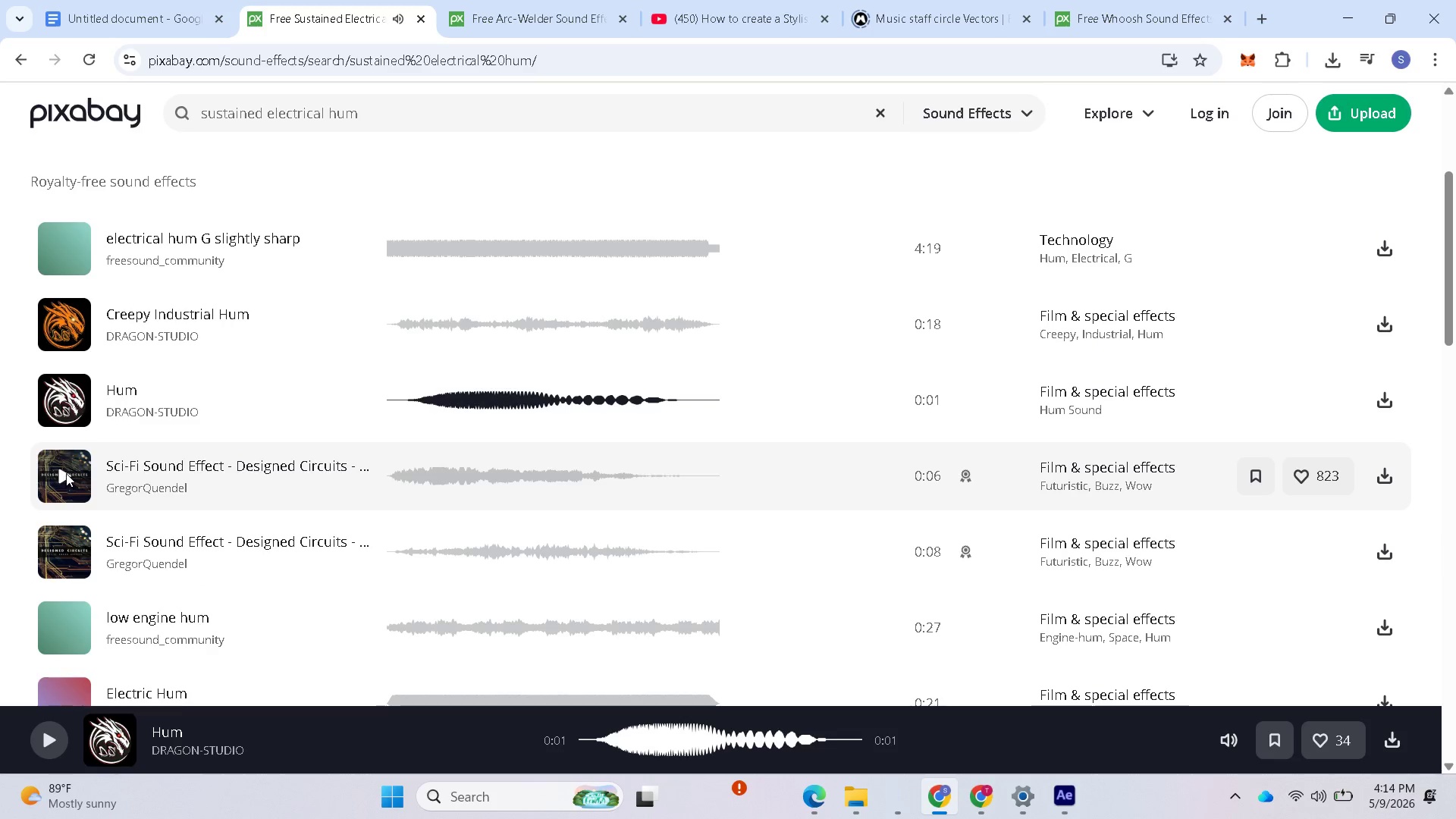 
left_click([66, 473])
 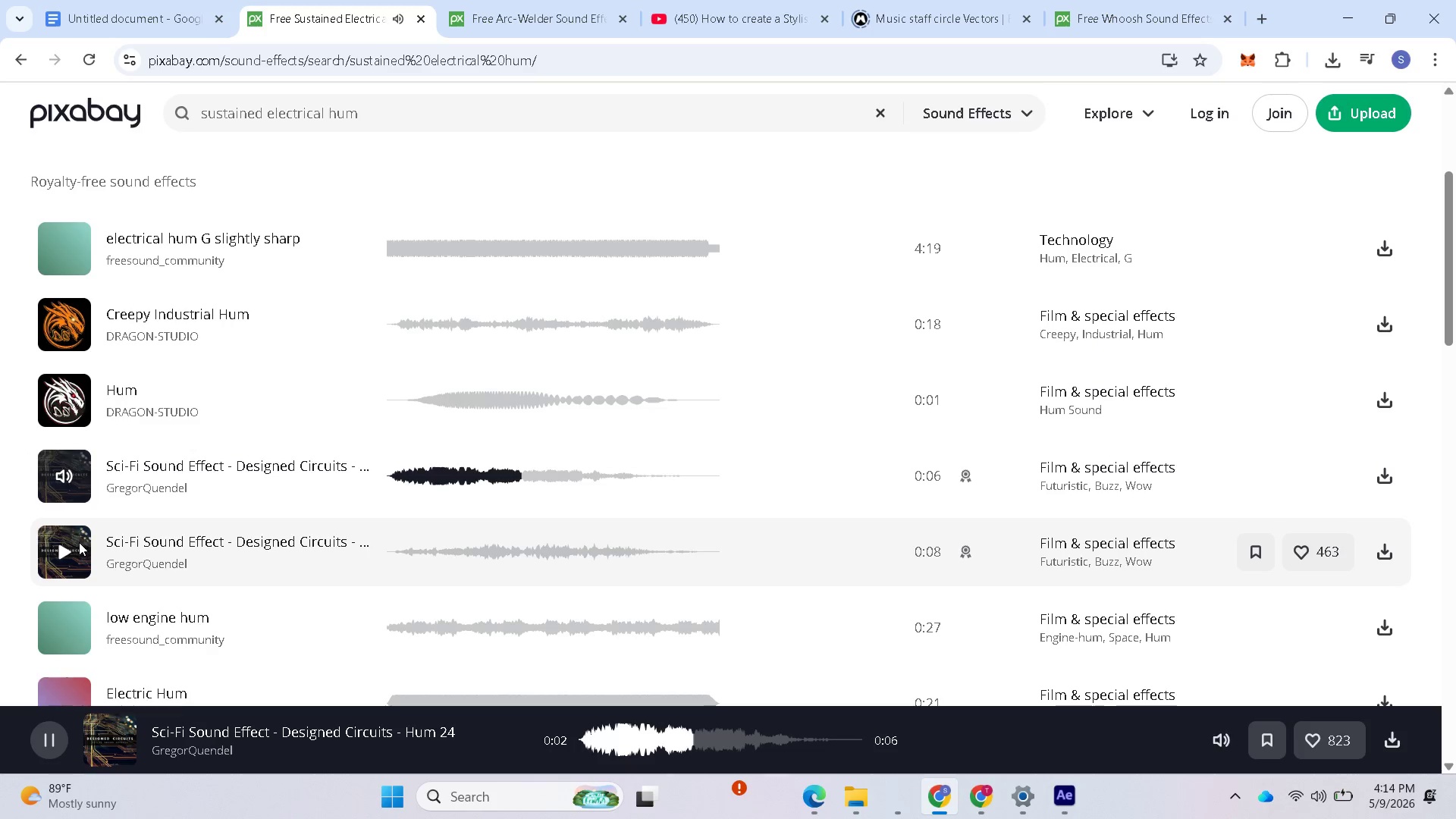 
scroll: coordinate [69, 569], scroll_direction: down, amount: 2.0
 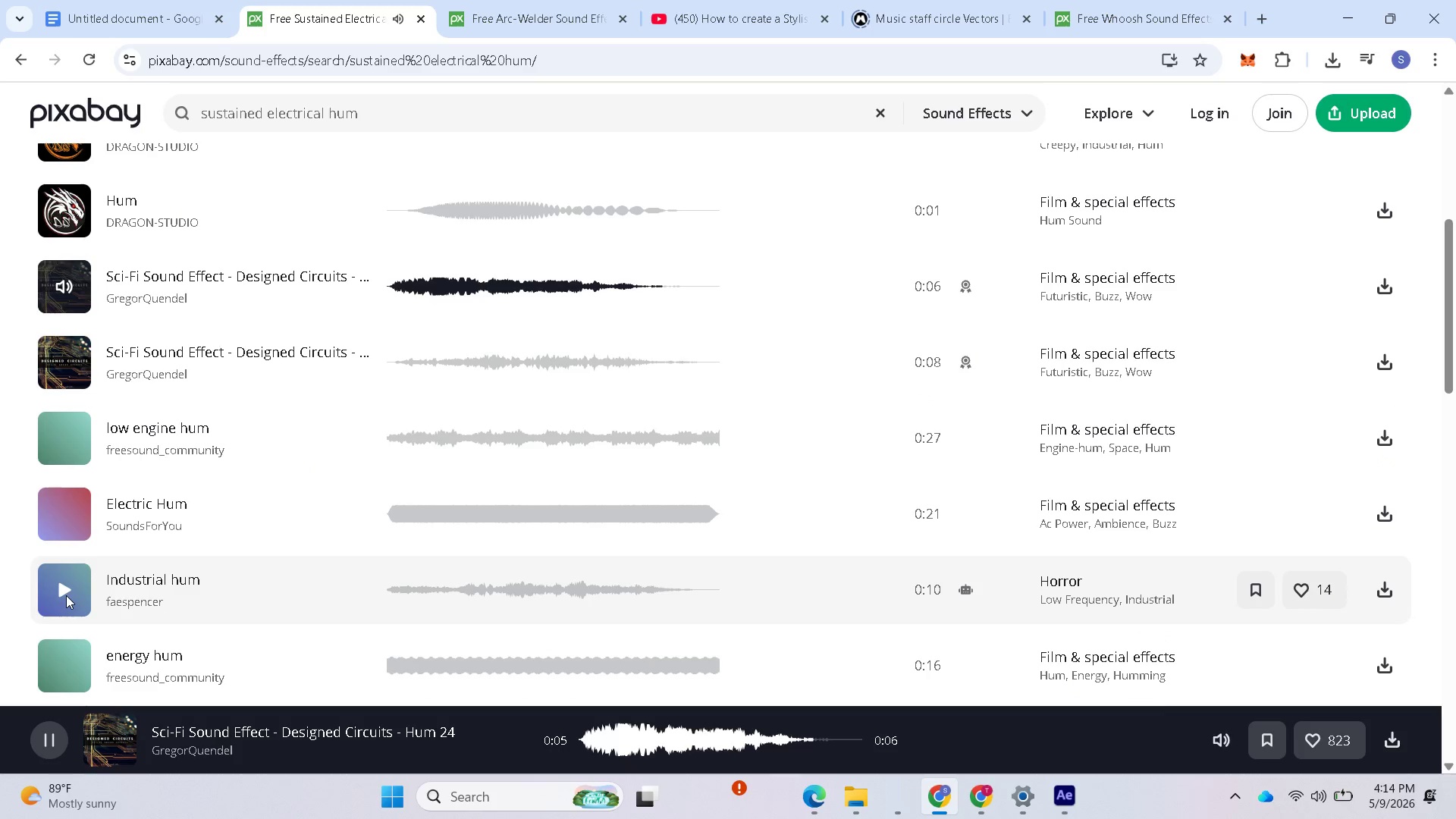 
left_click([66, 592])
 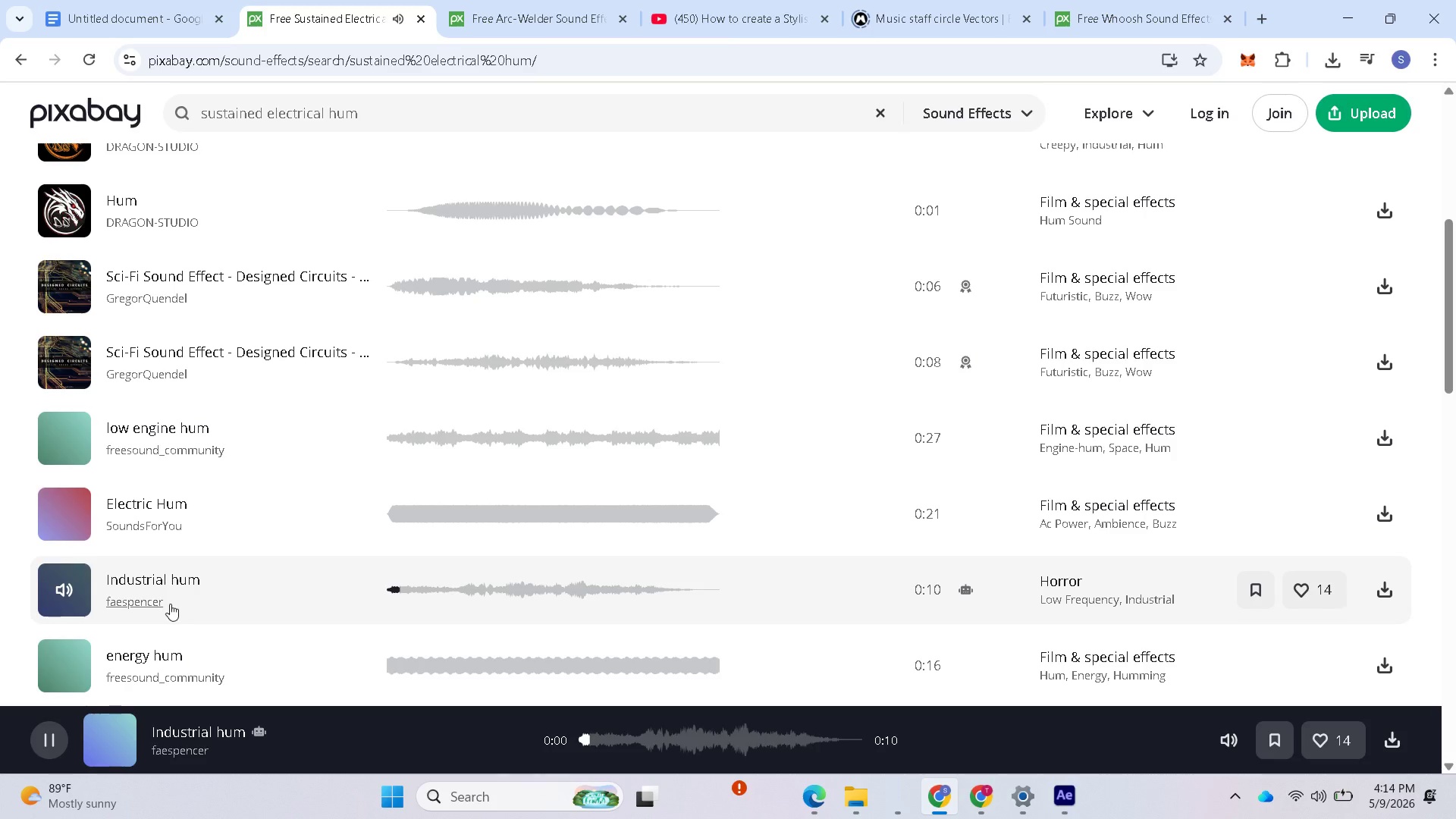 
scroll: coordinate [196, 601], scroll_direction: down, amount: 1.0
 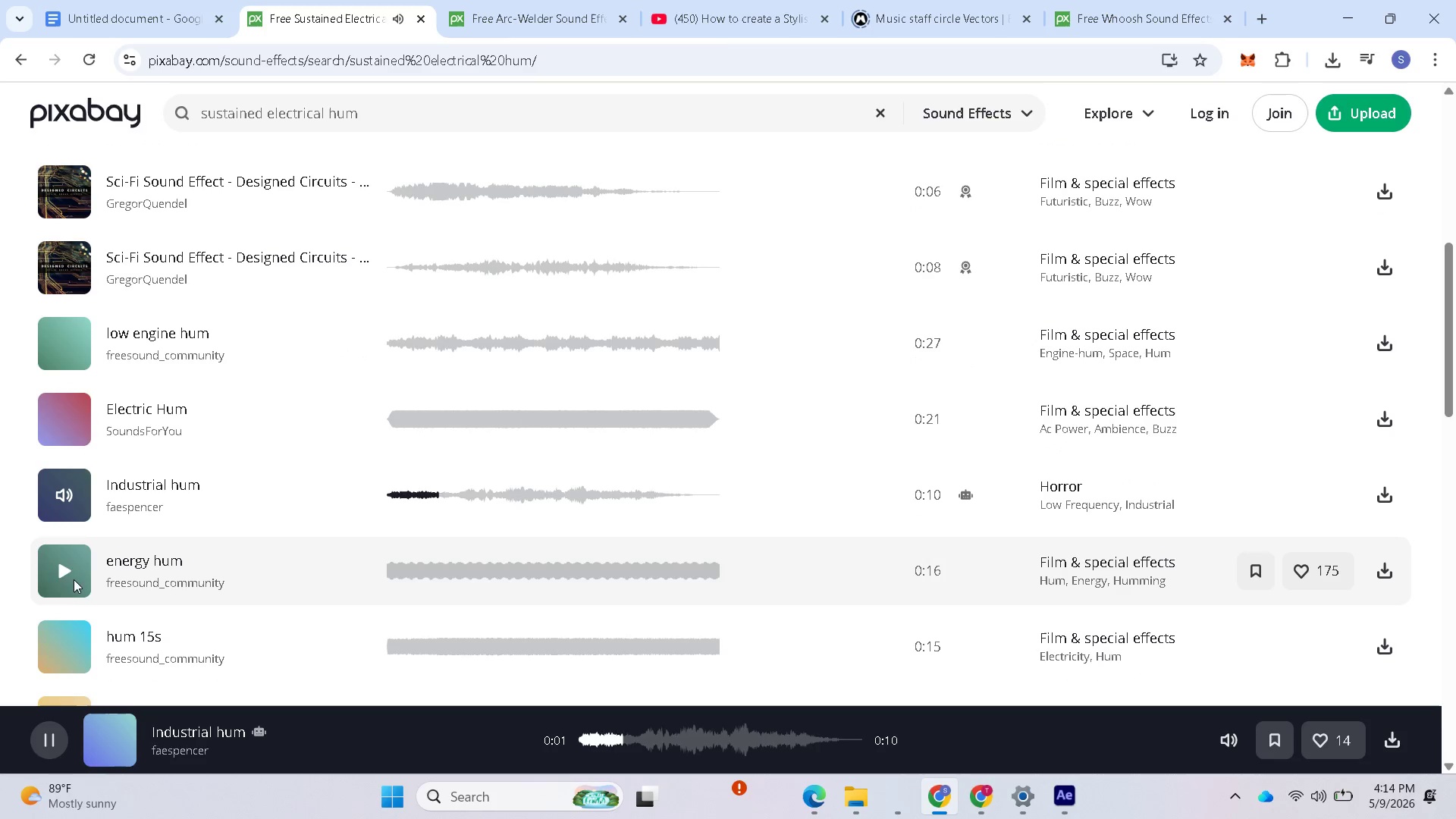 
left_click([71, 571])
 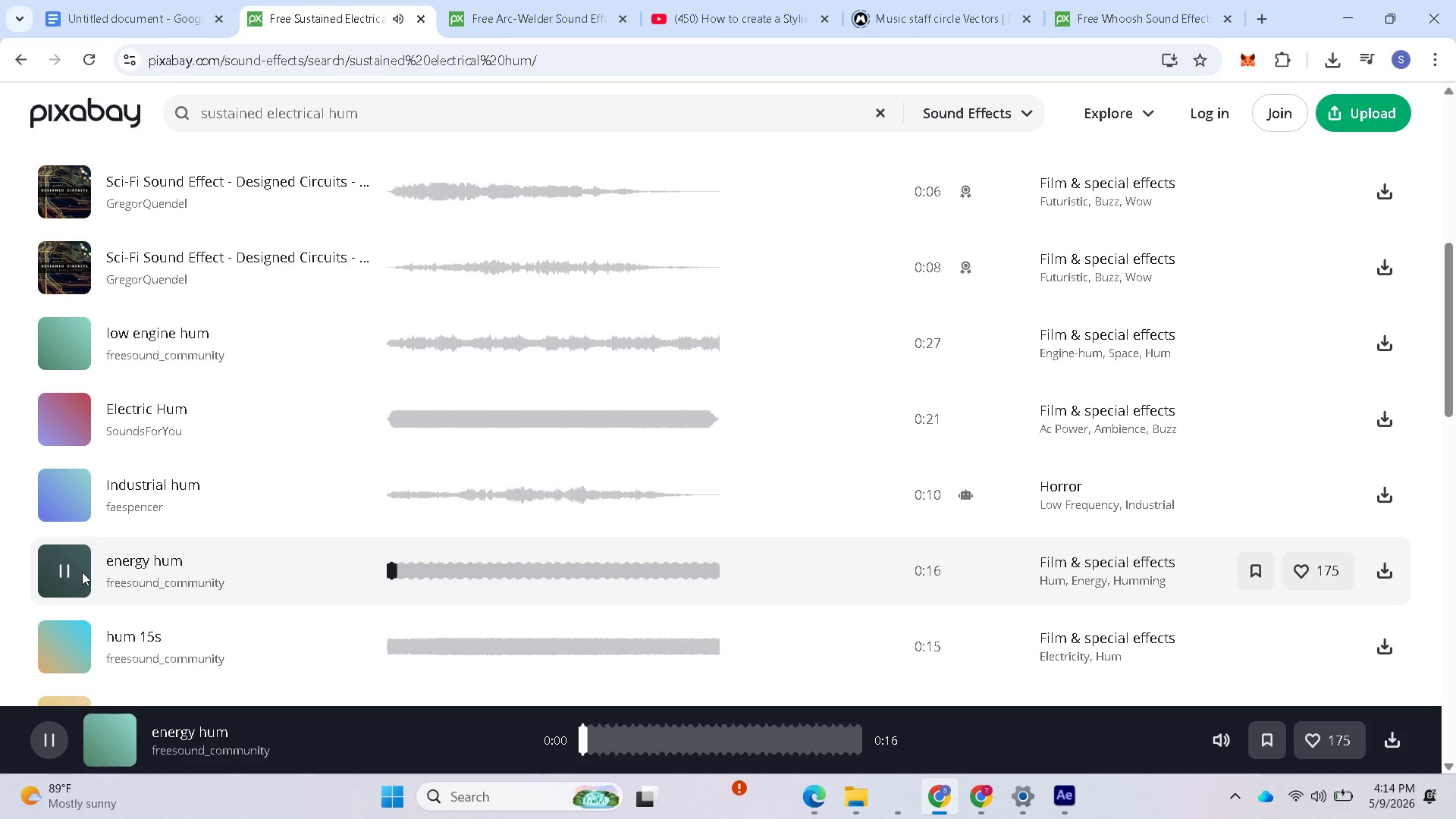 
left_click([71, 570])
 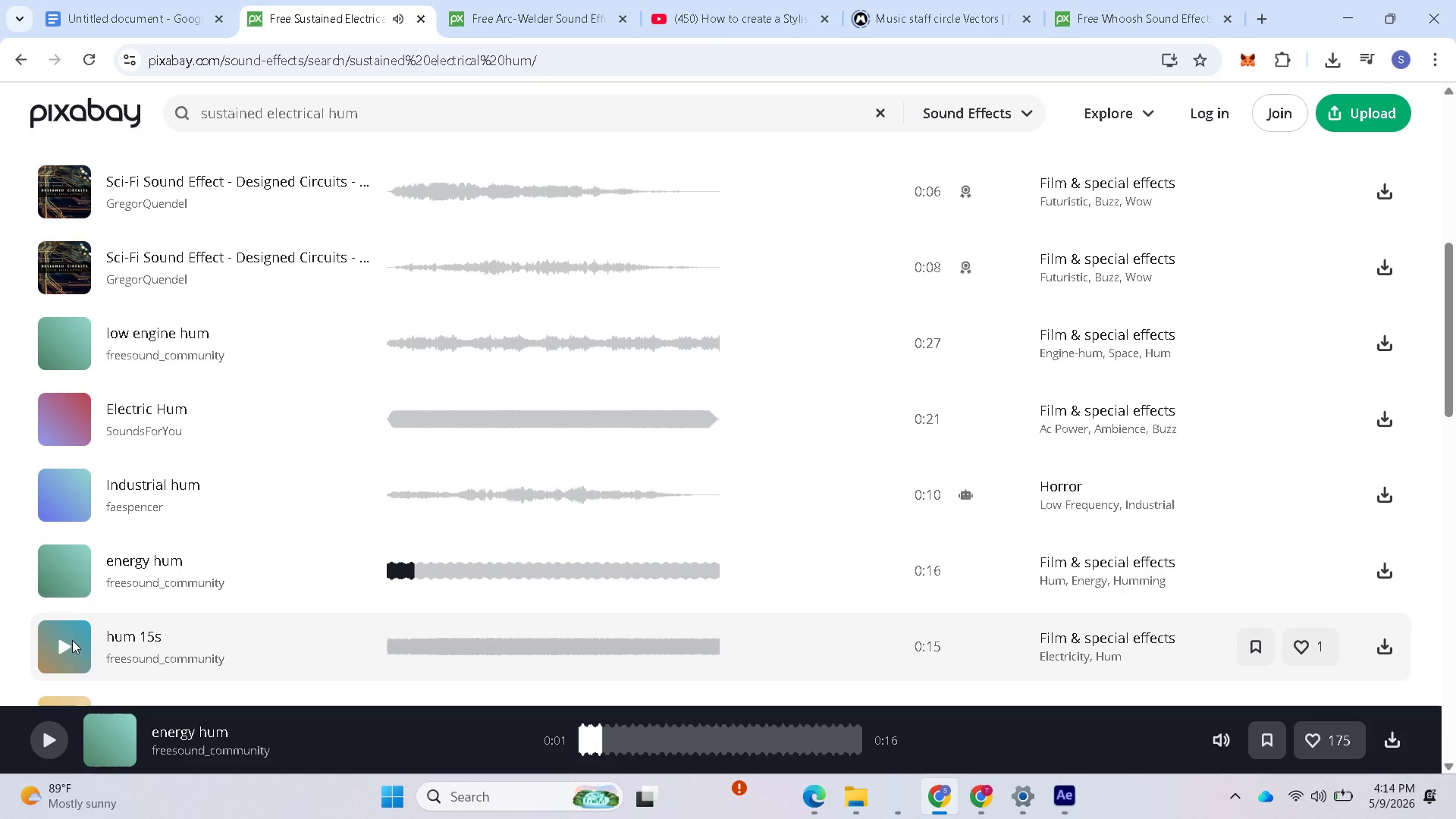 
left_click([72, 644])
 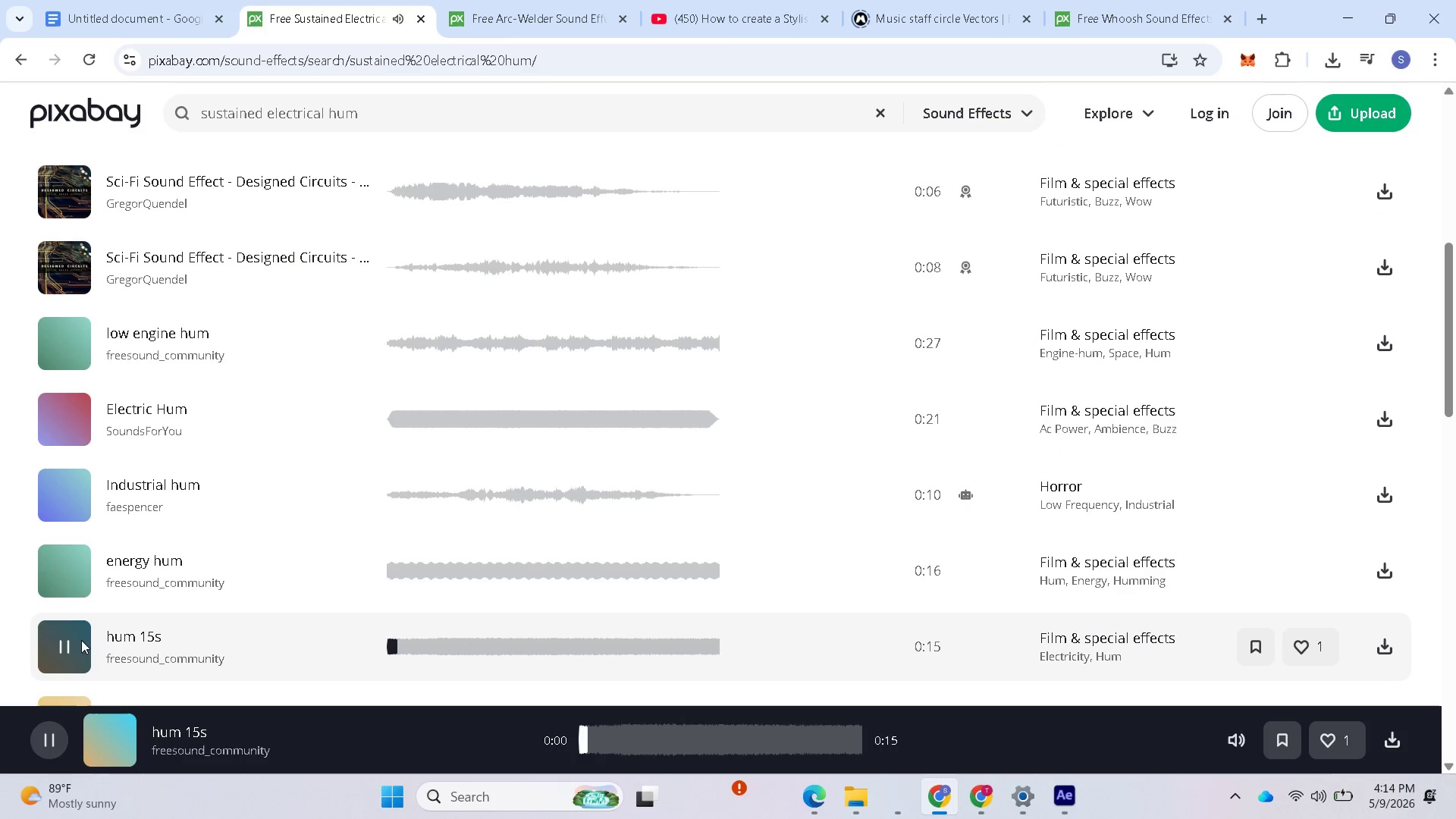 
left_click([74, 648])
 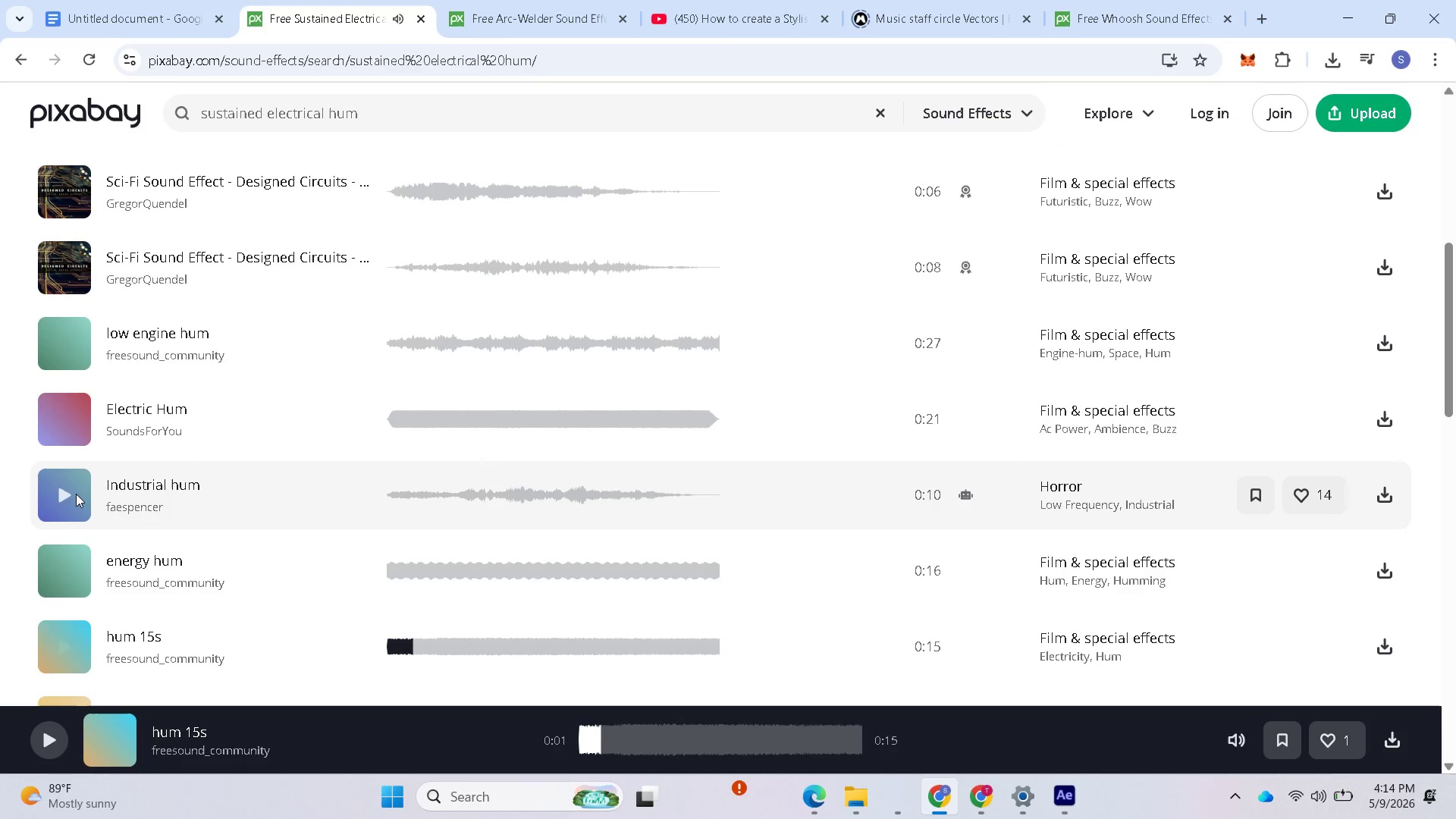 
left_click([76, 494])
 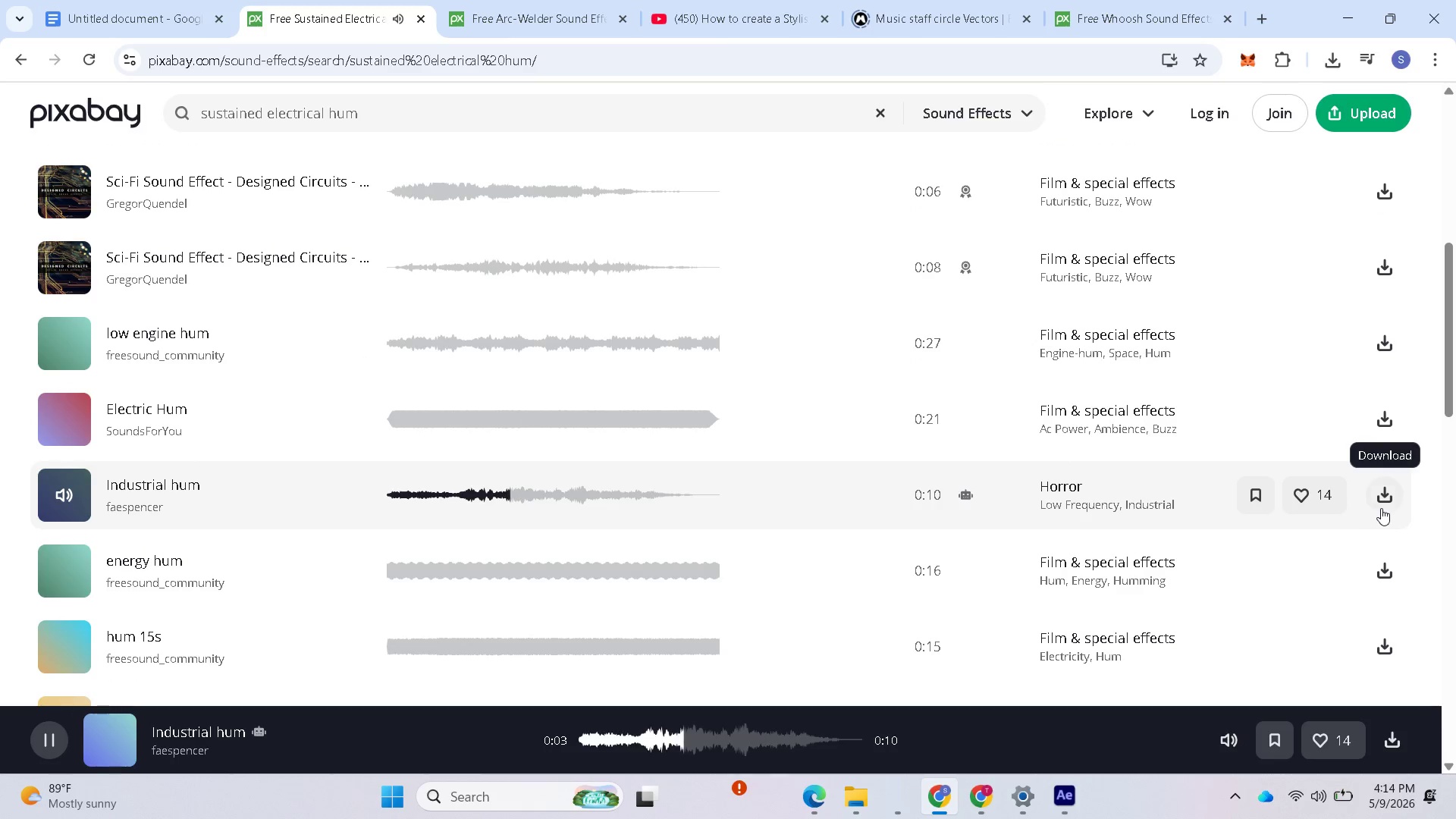 
wait(5.58)
 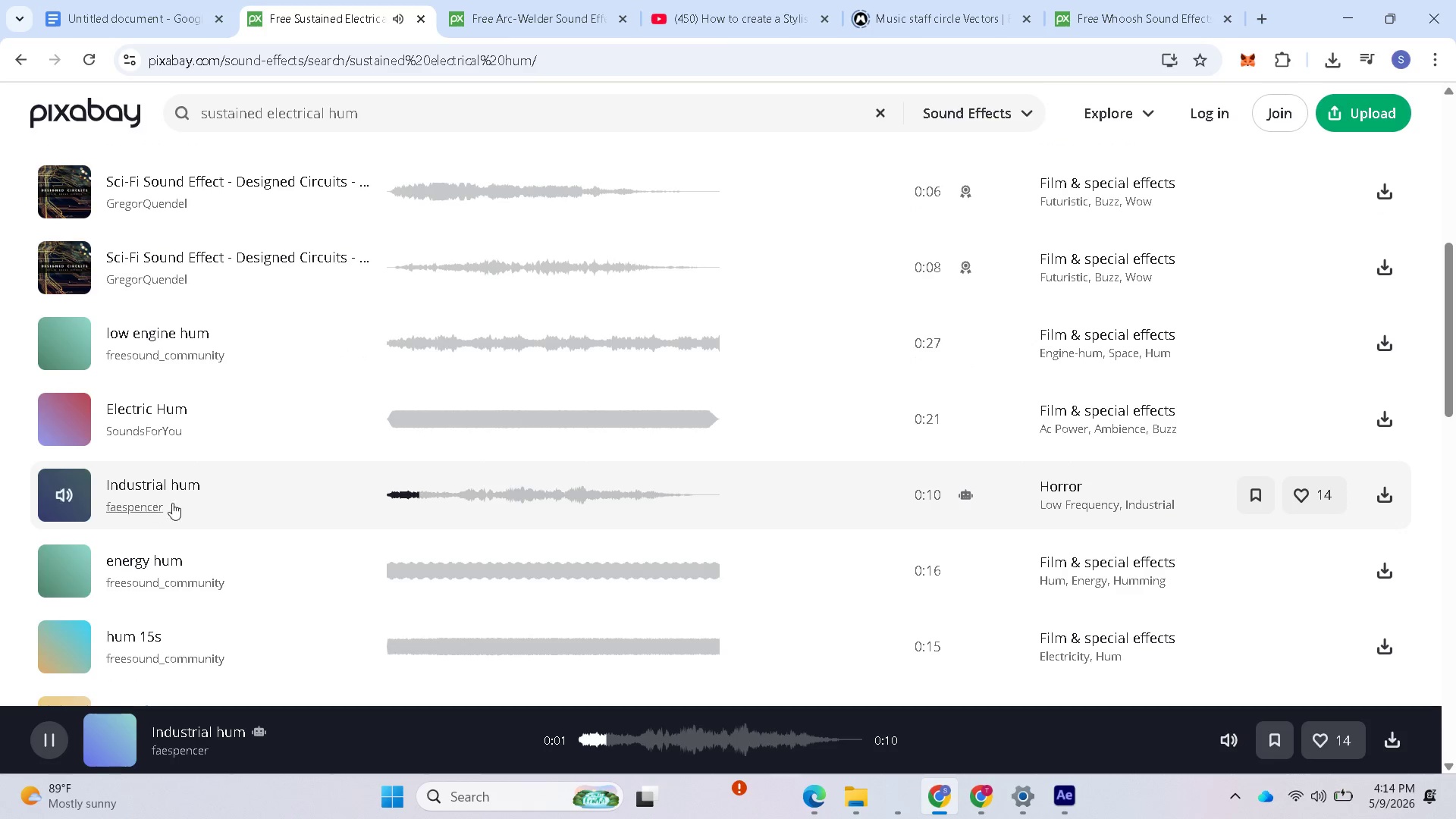 
left_click([1385, 503])
 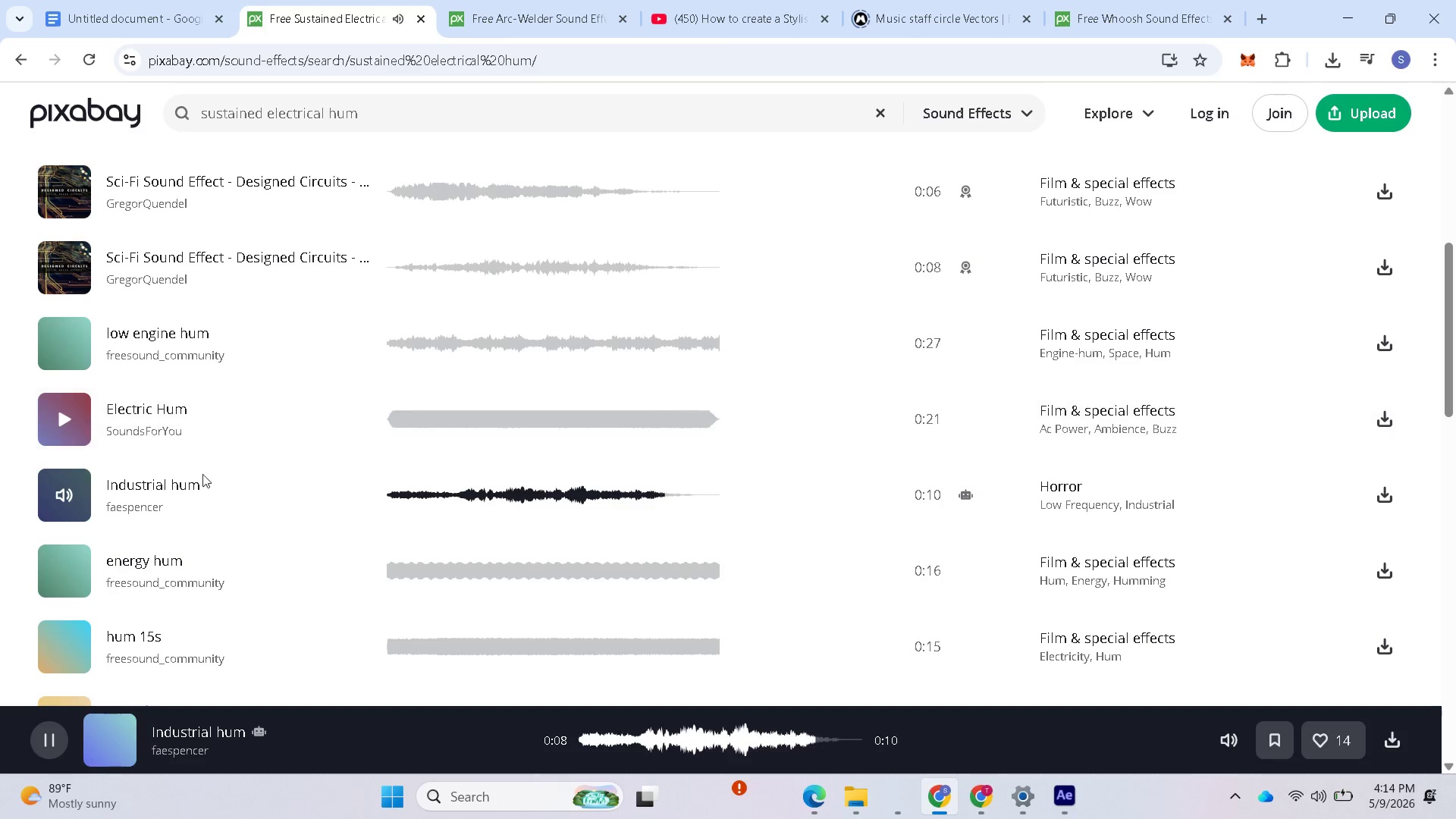 
left_click([65, 416])
 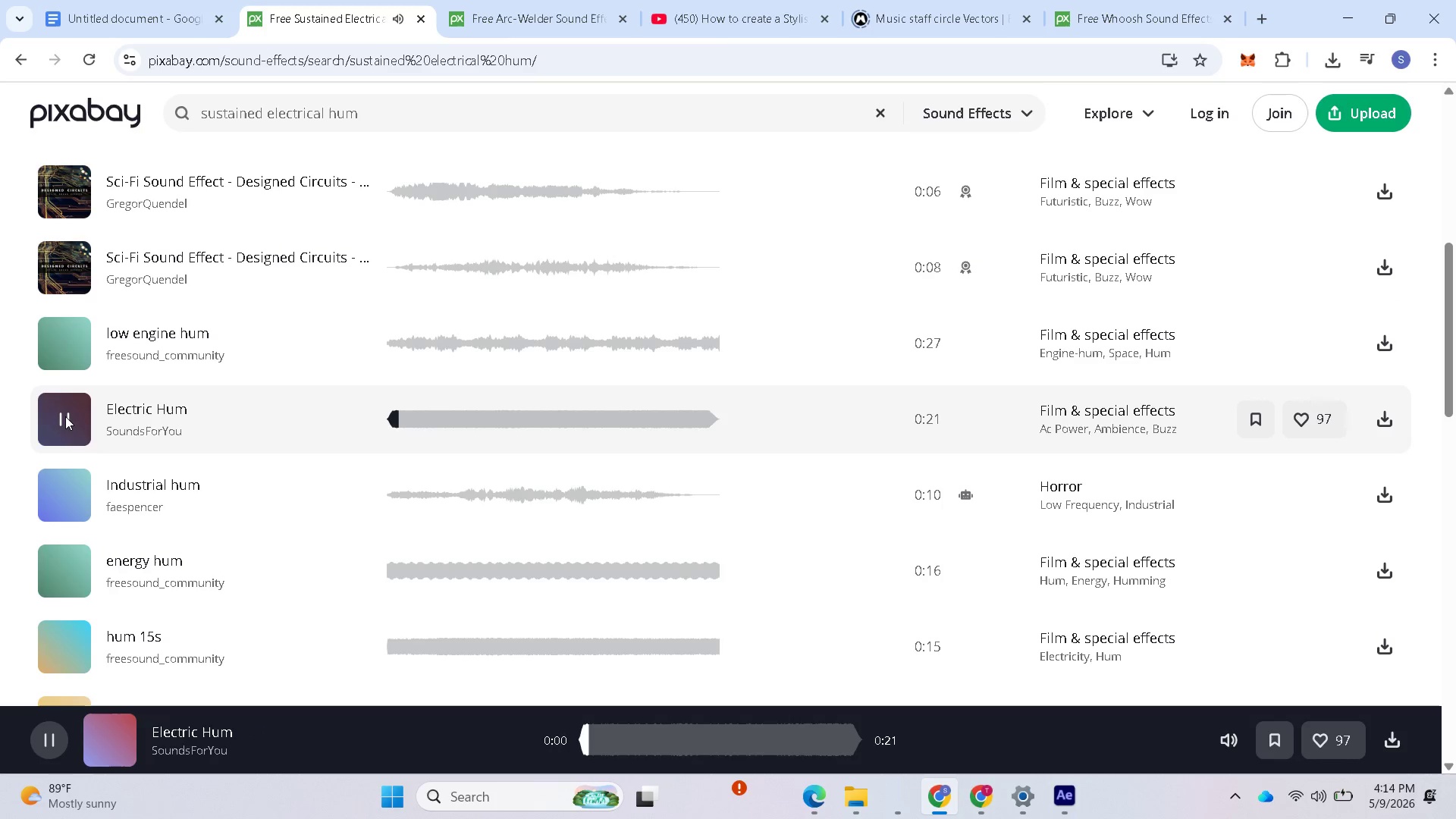 
left_click([65, 416])
 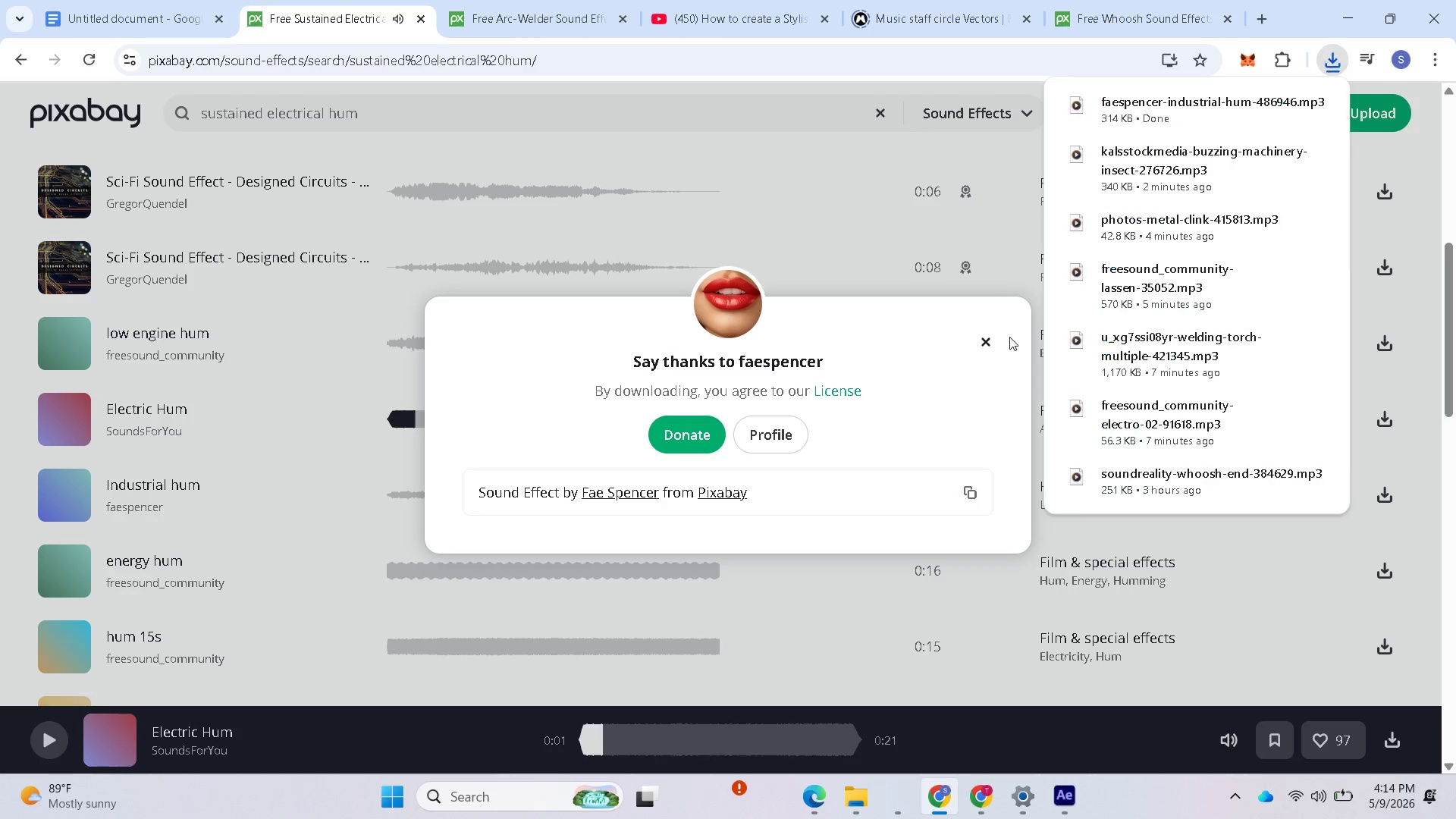 
left_click([990, 340])
 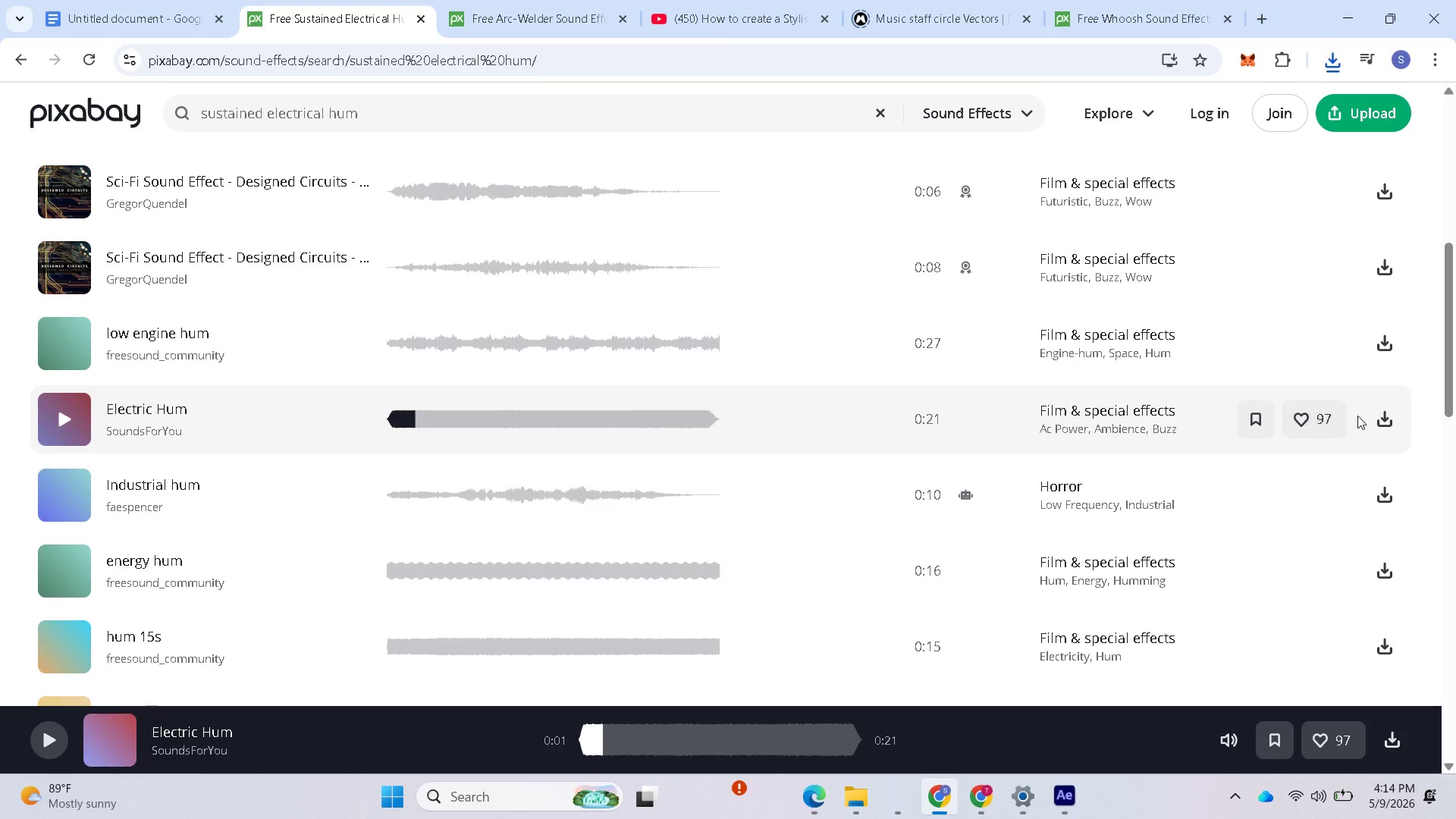 
left_click([1371, 409])
 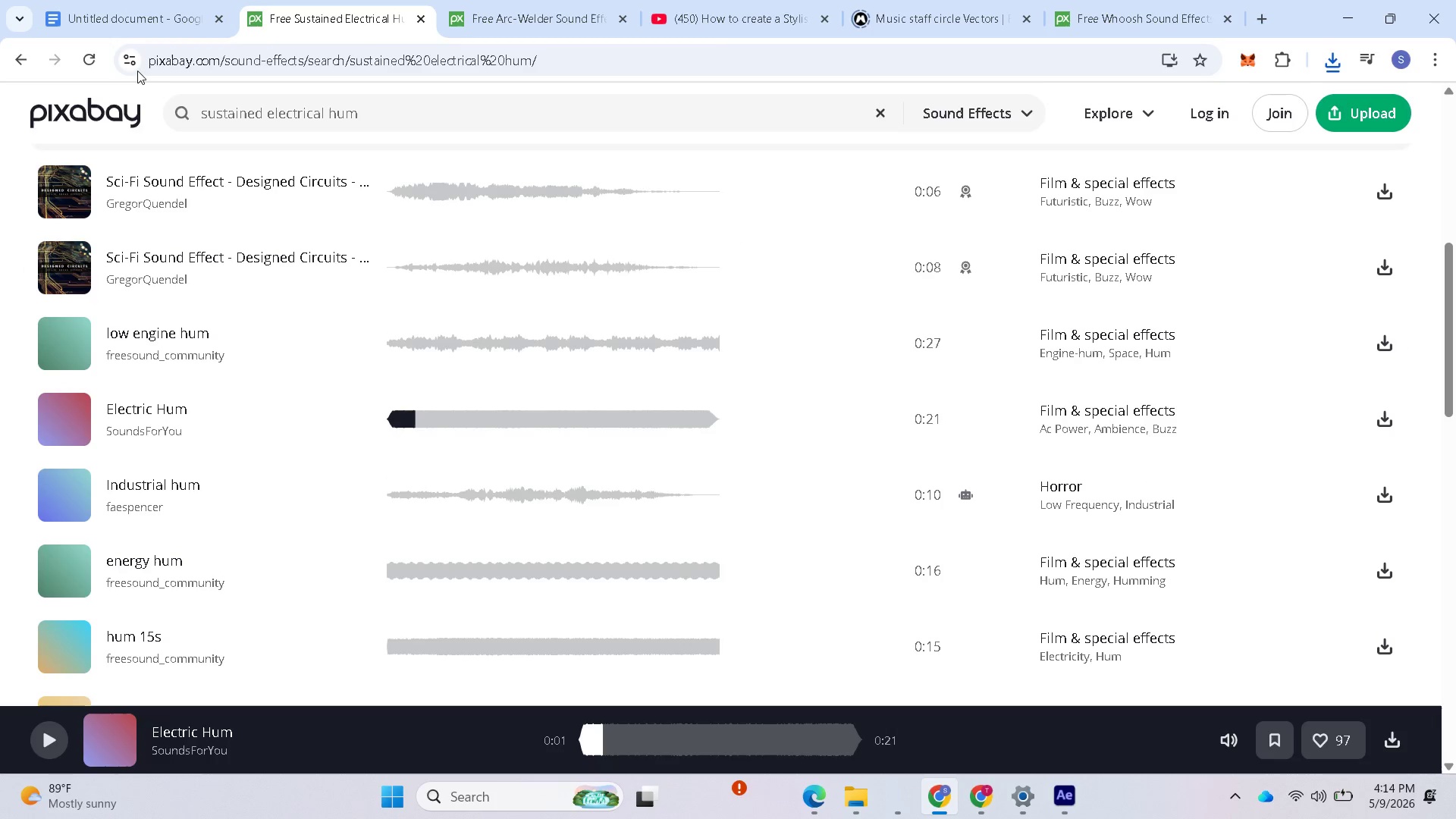 
wait(5.12)
 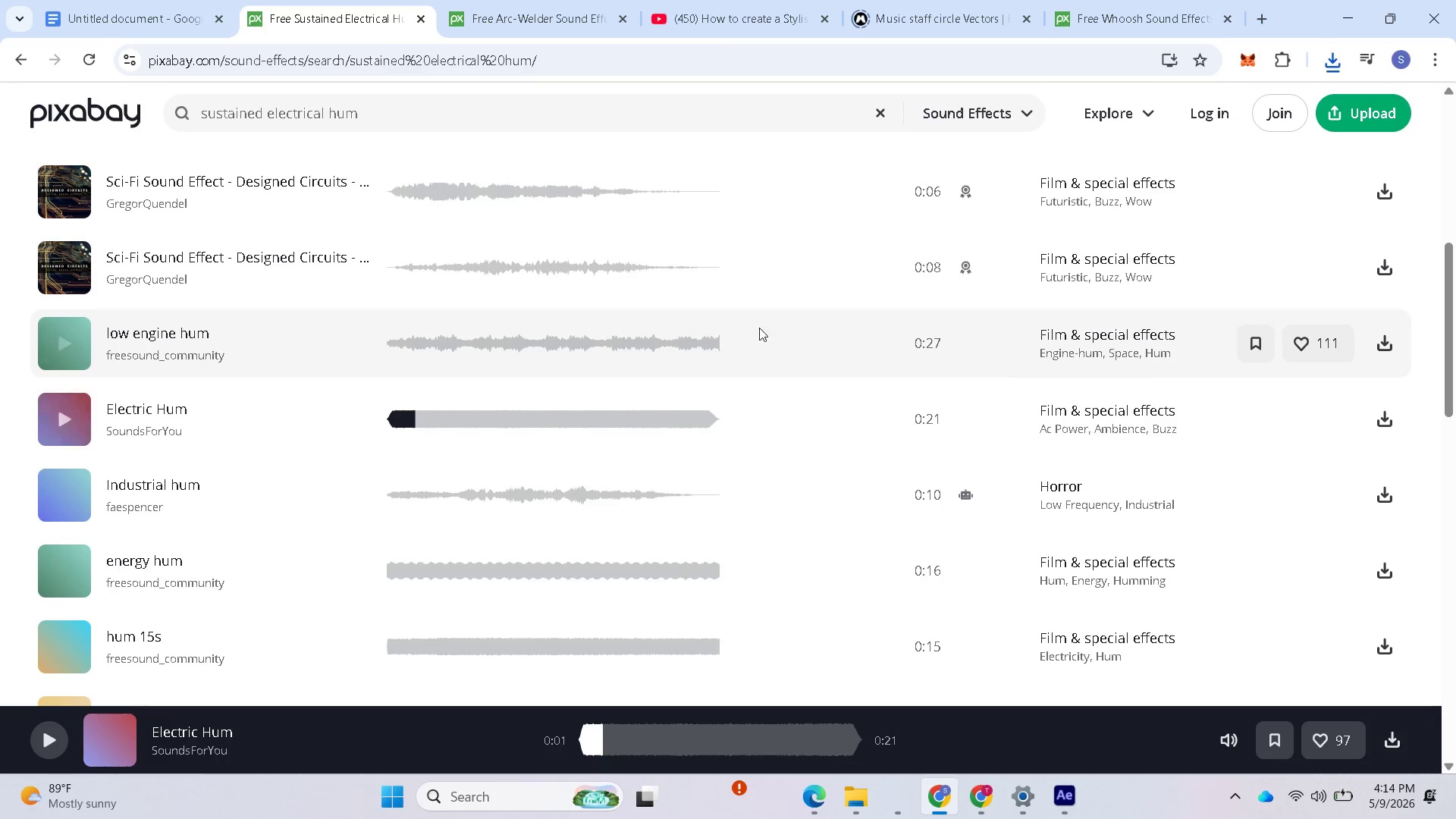 
mouse_move([186, 24])
 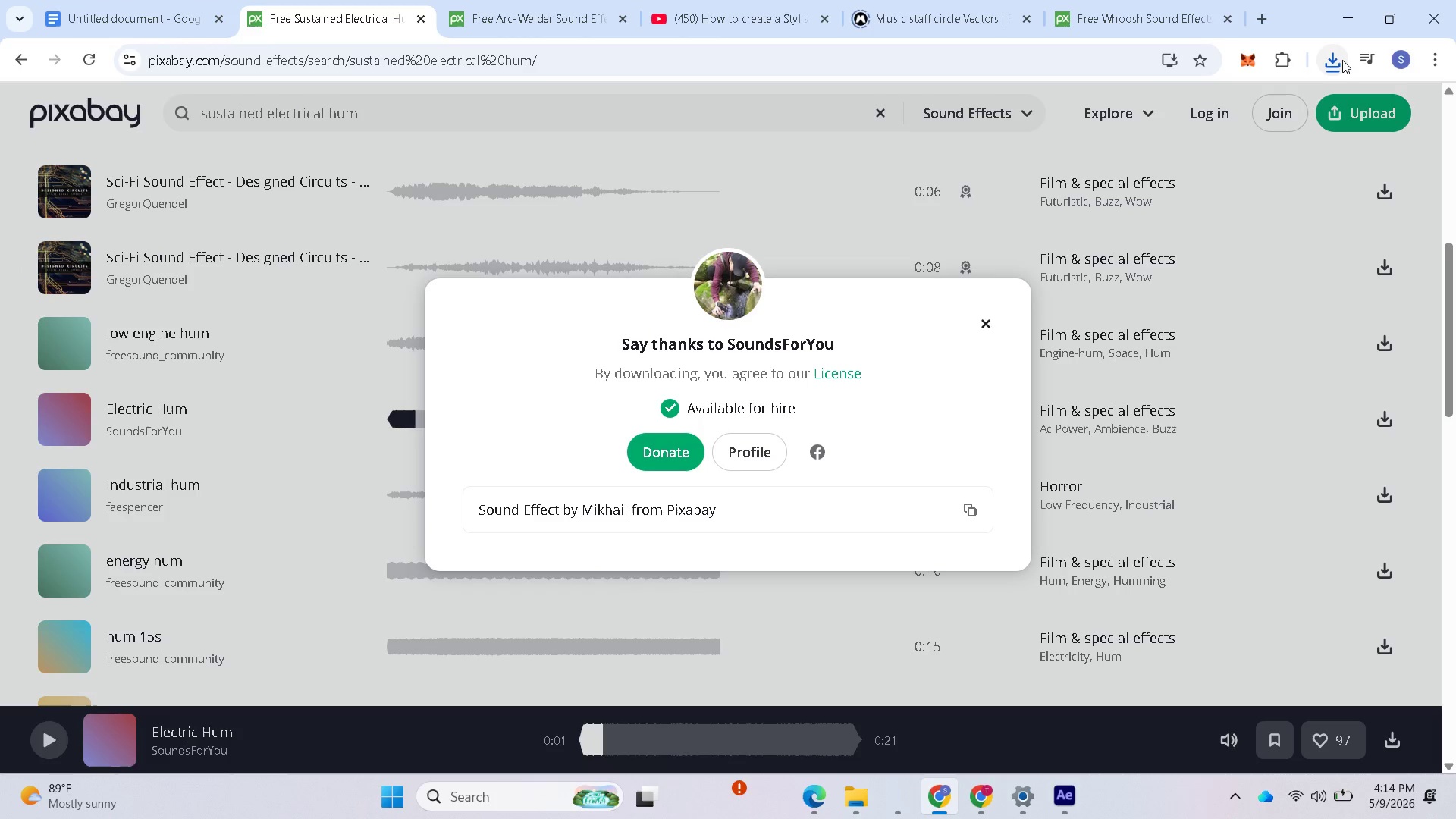 
left_click([1342, 59])
 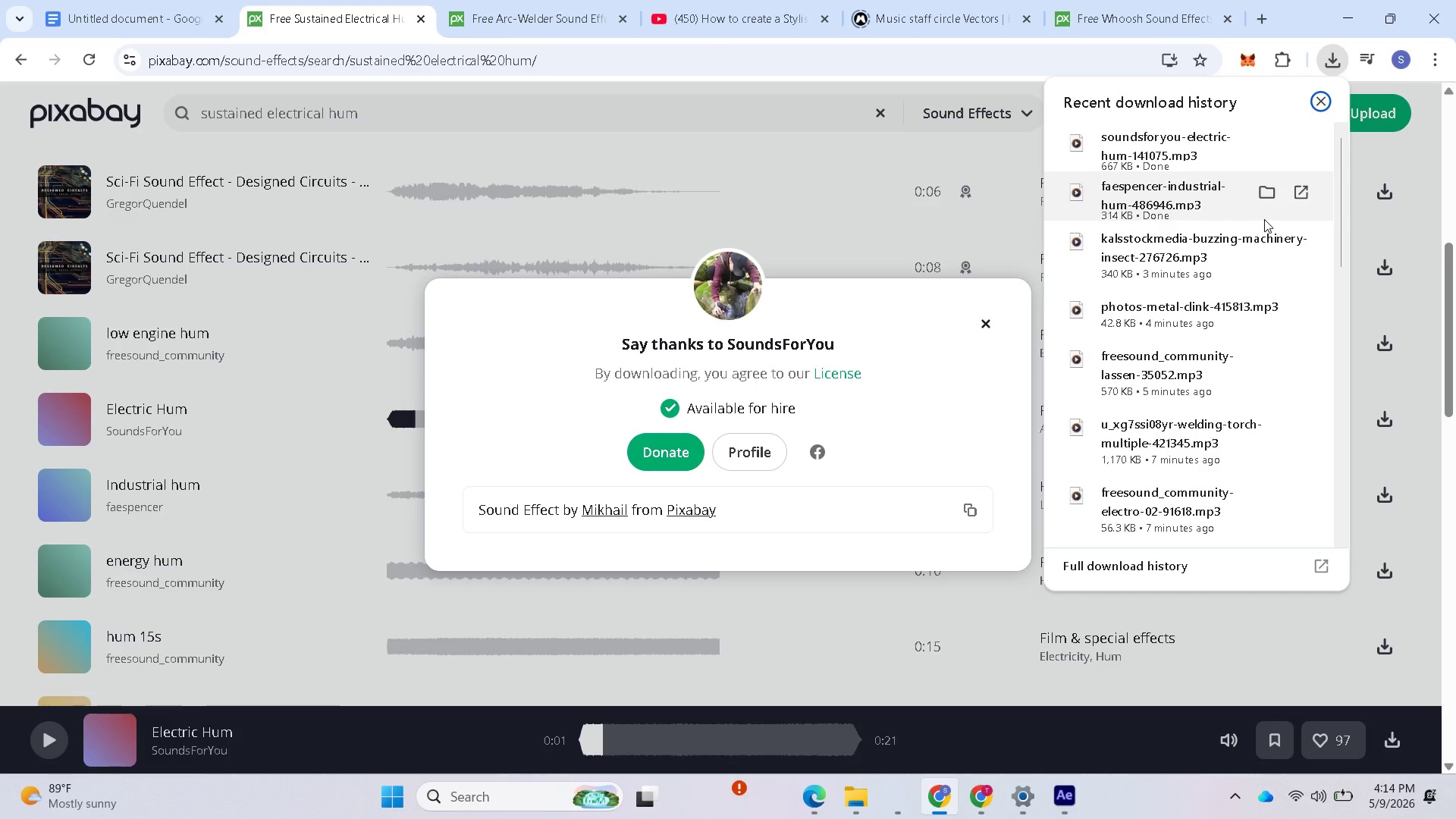 
left_click([1266, 196])
 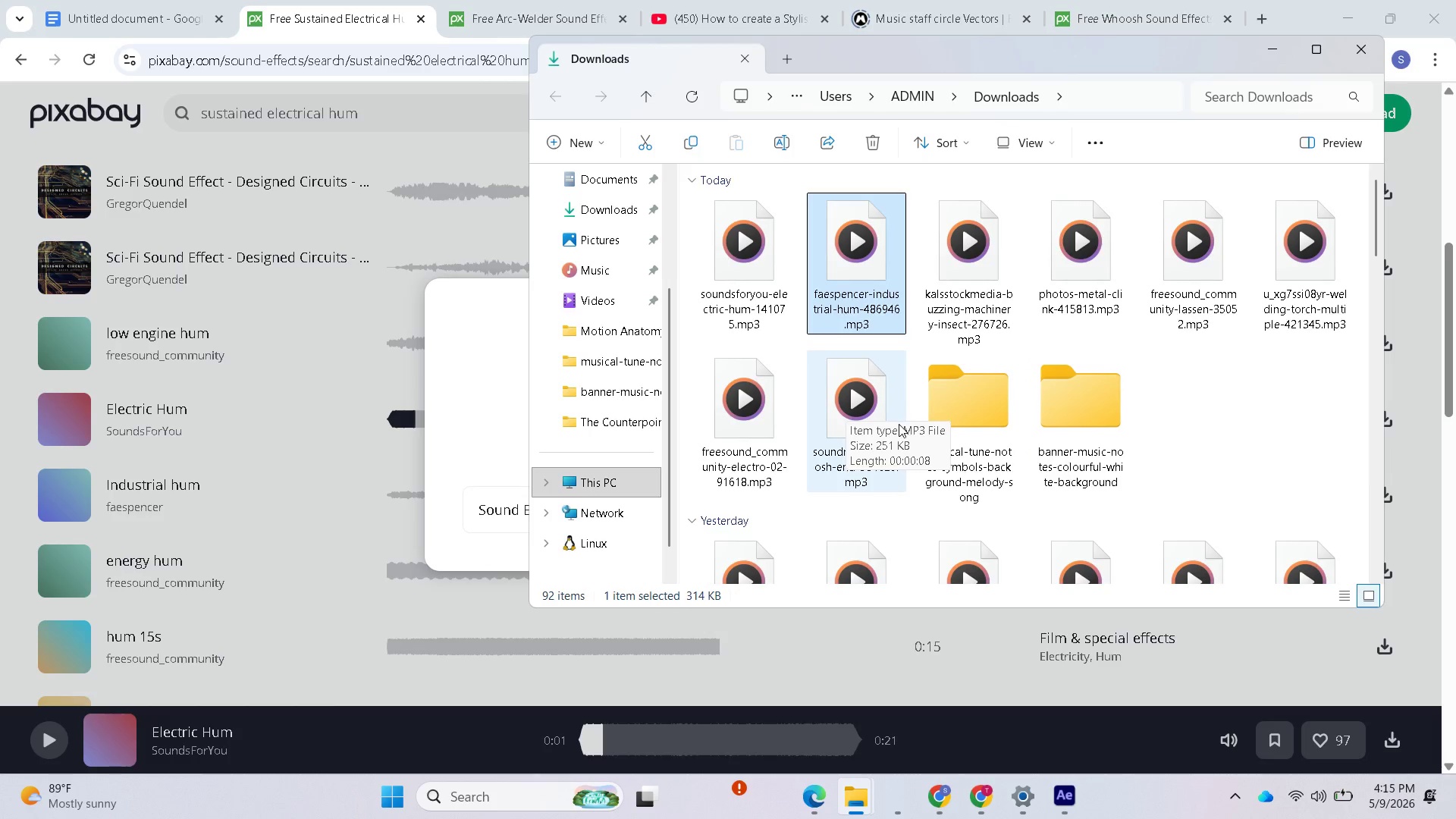 
wait(12.62)
 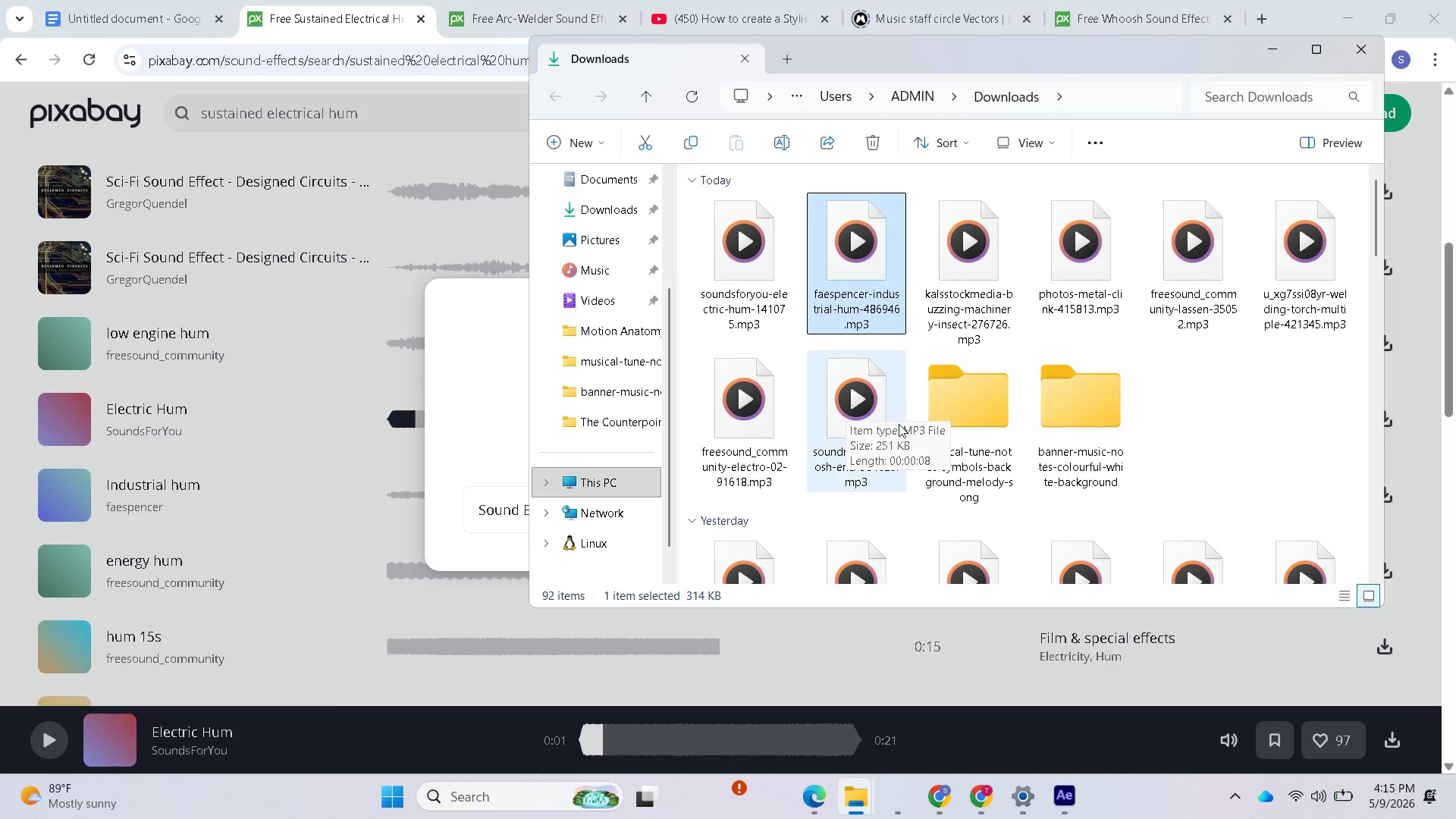 
left_click([1061, 799])
 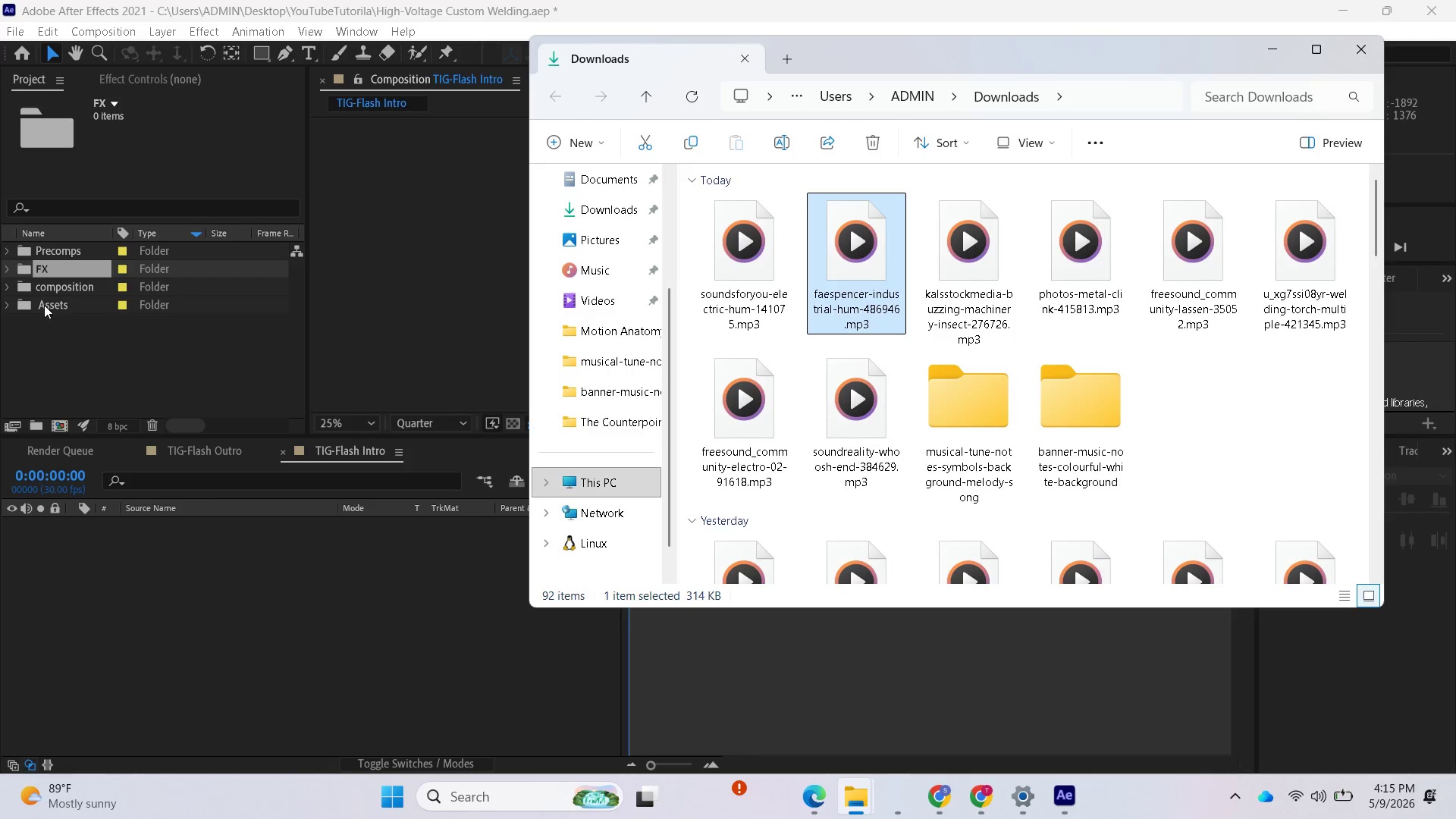 
wait(6.02)
 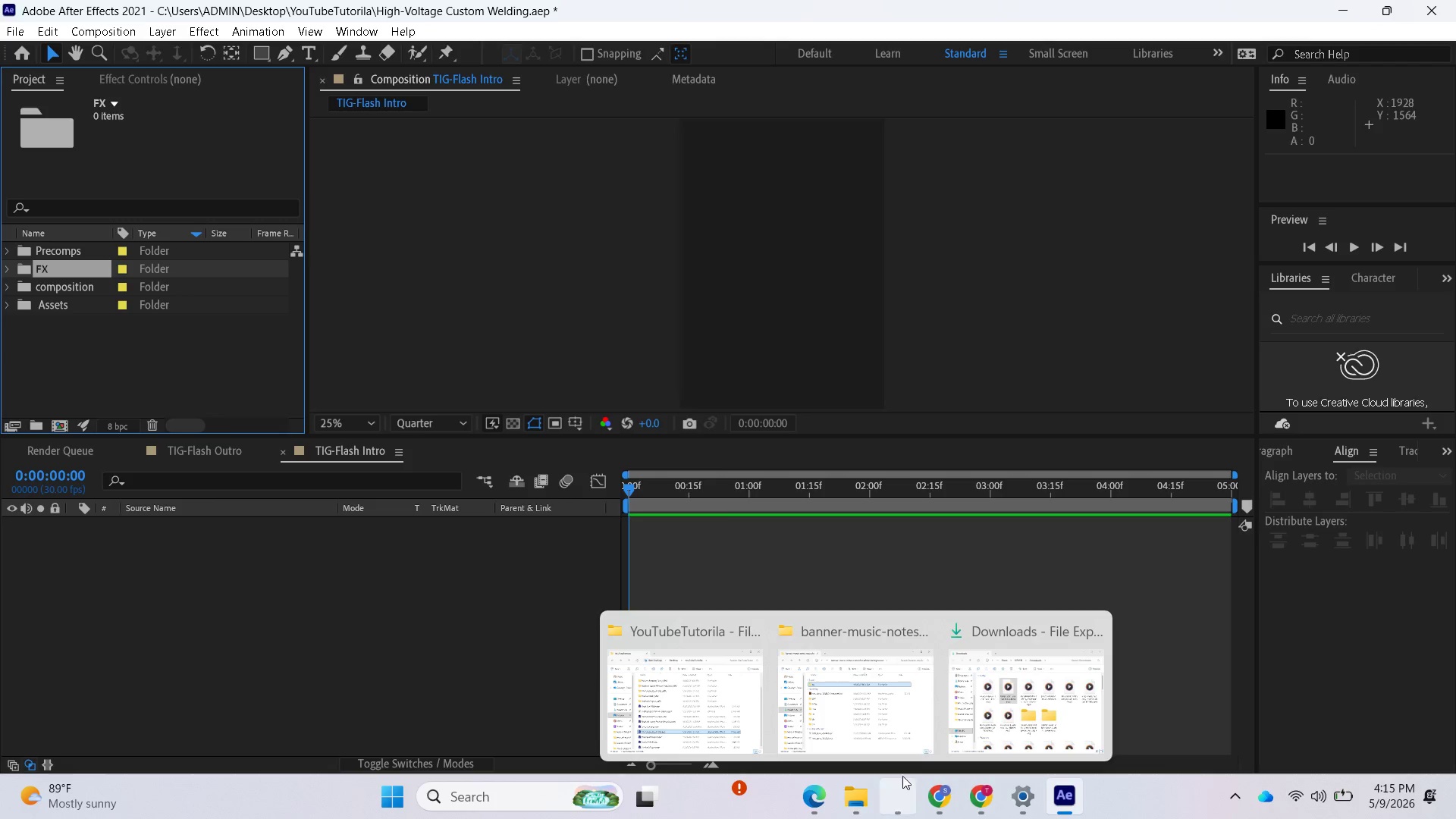 
left_click([10, 304])
 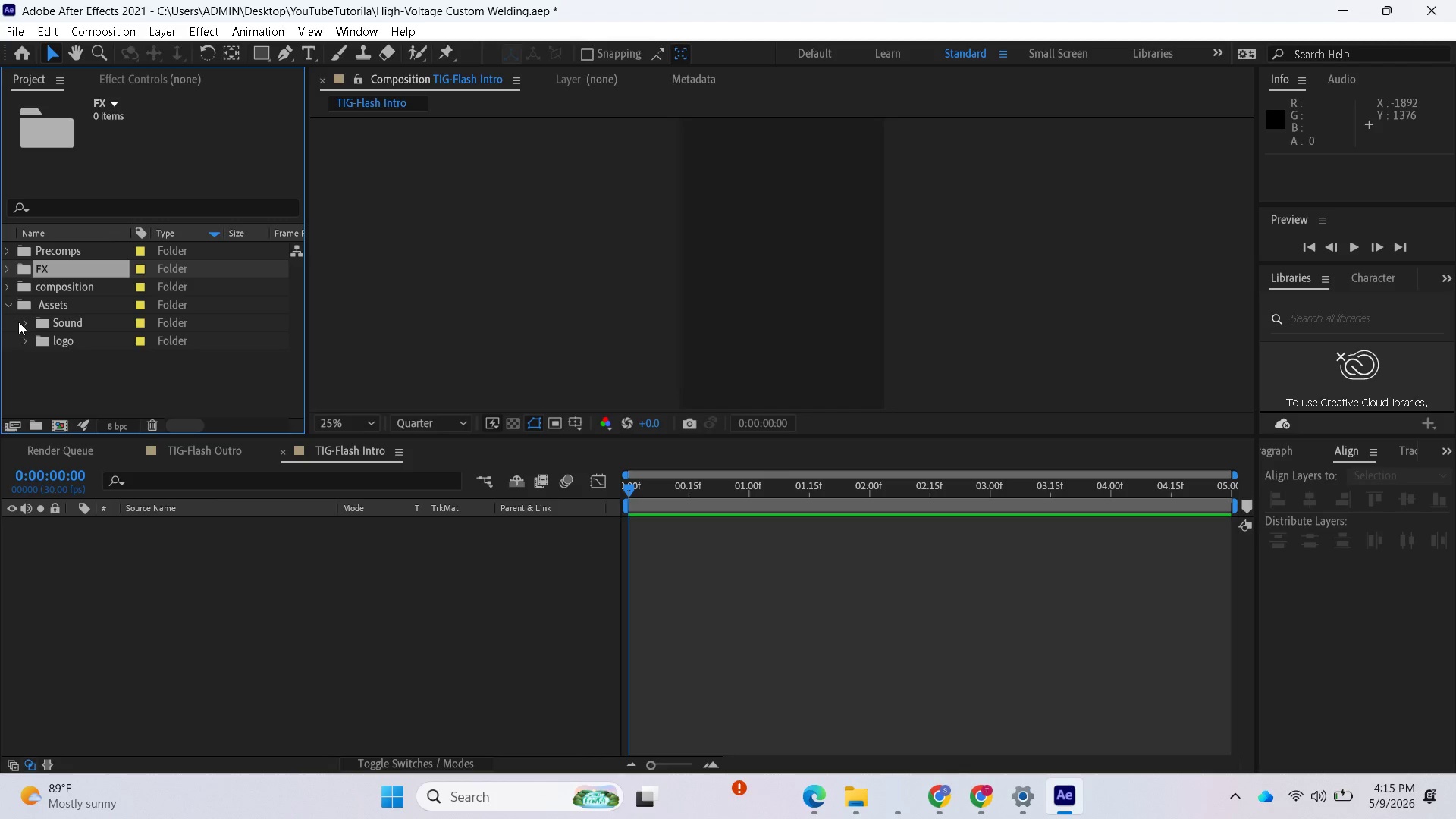 
left_click([20, 325])
 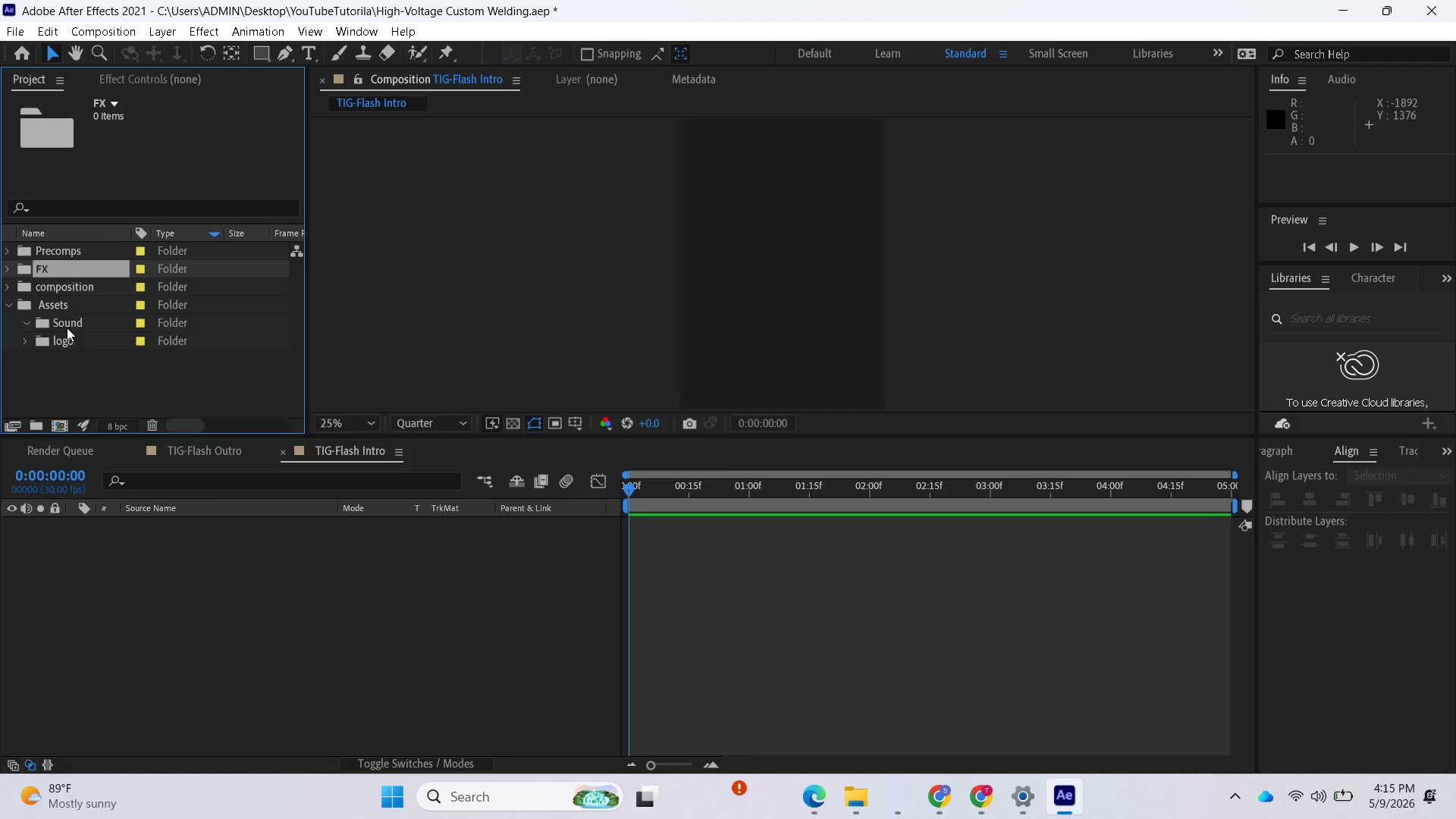 
right_click([67, 328])
 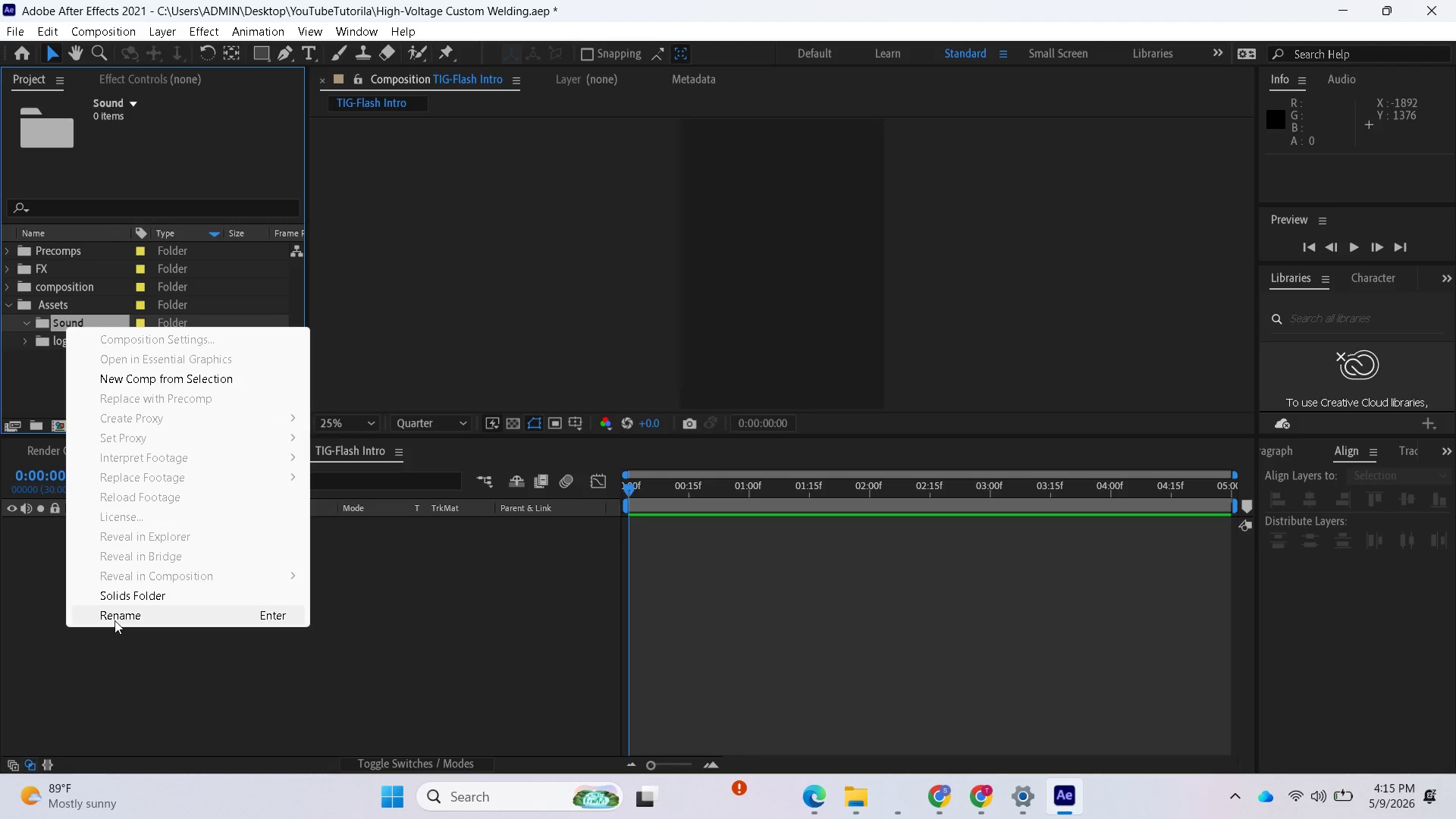 
left_click([42, 628])
 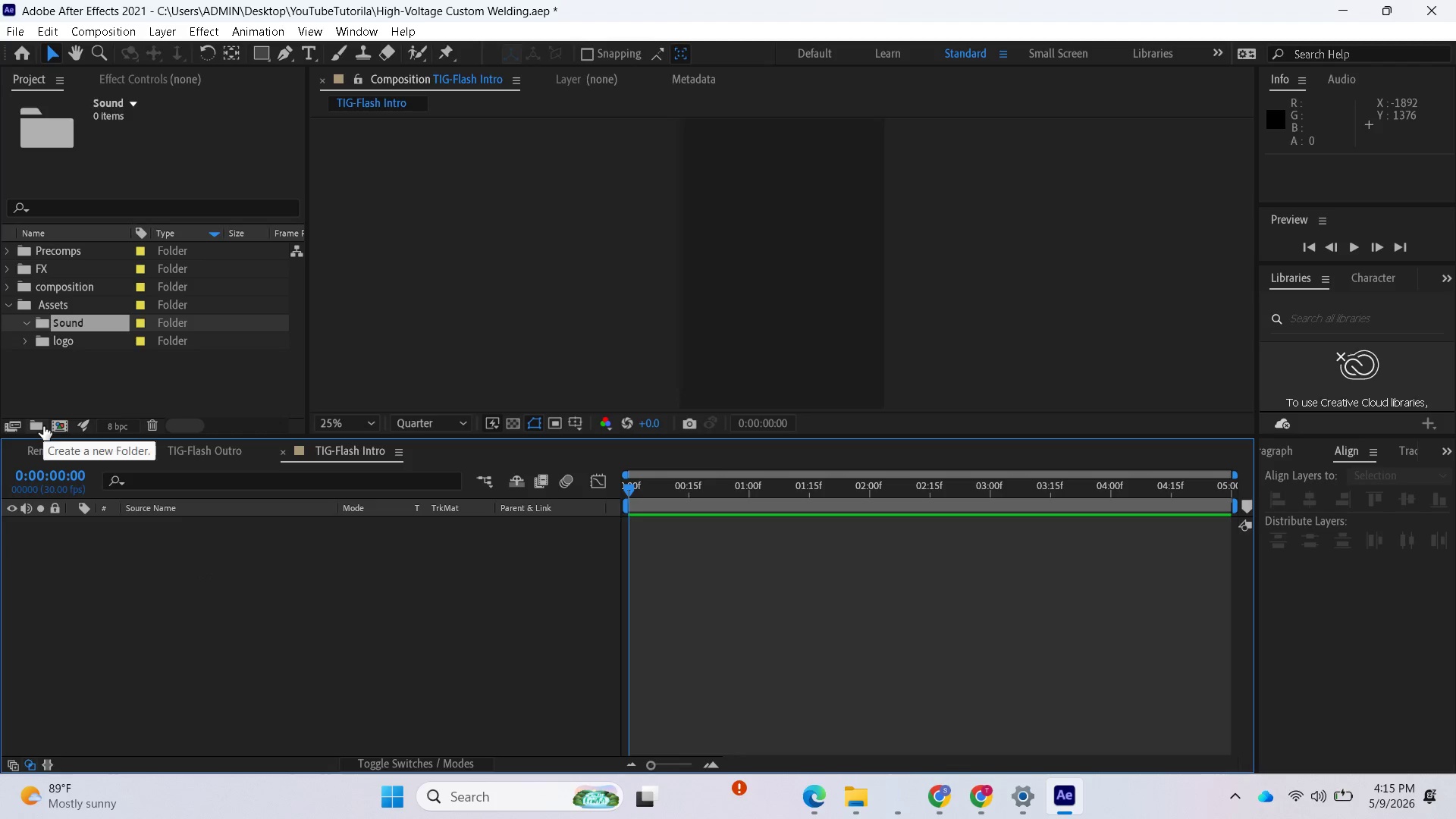 
left_click([33, 426])
 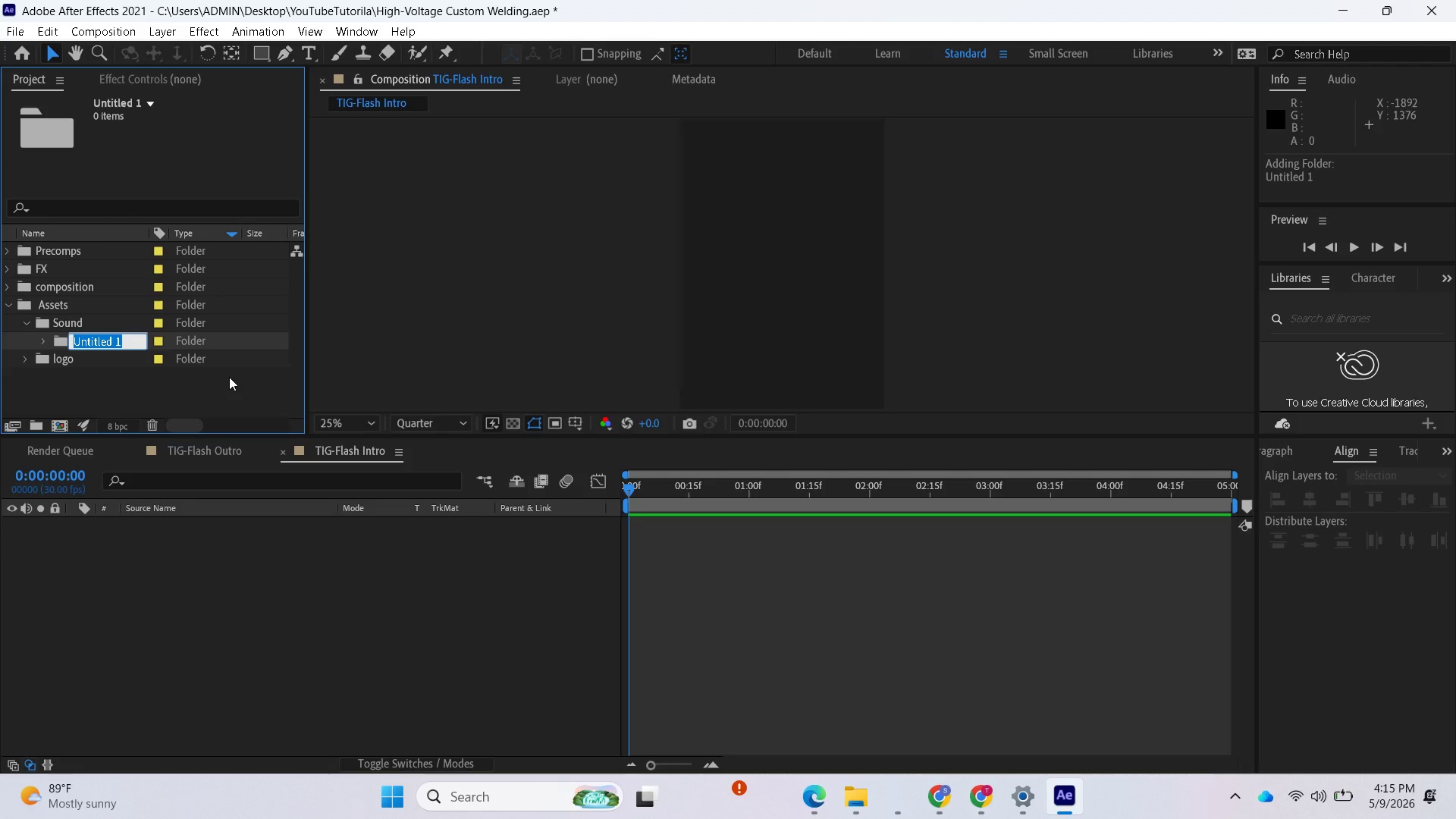 
type(sfx)
 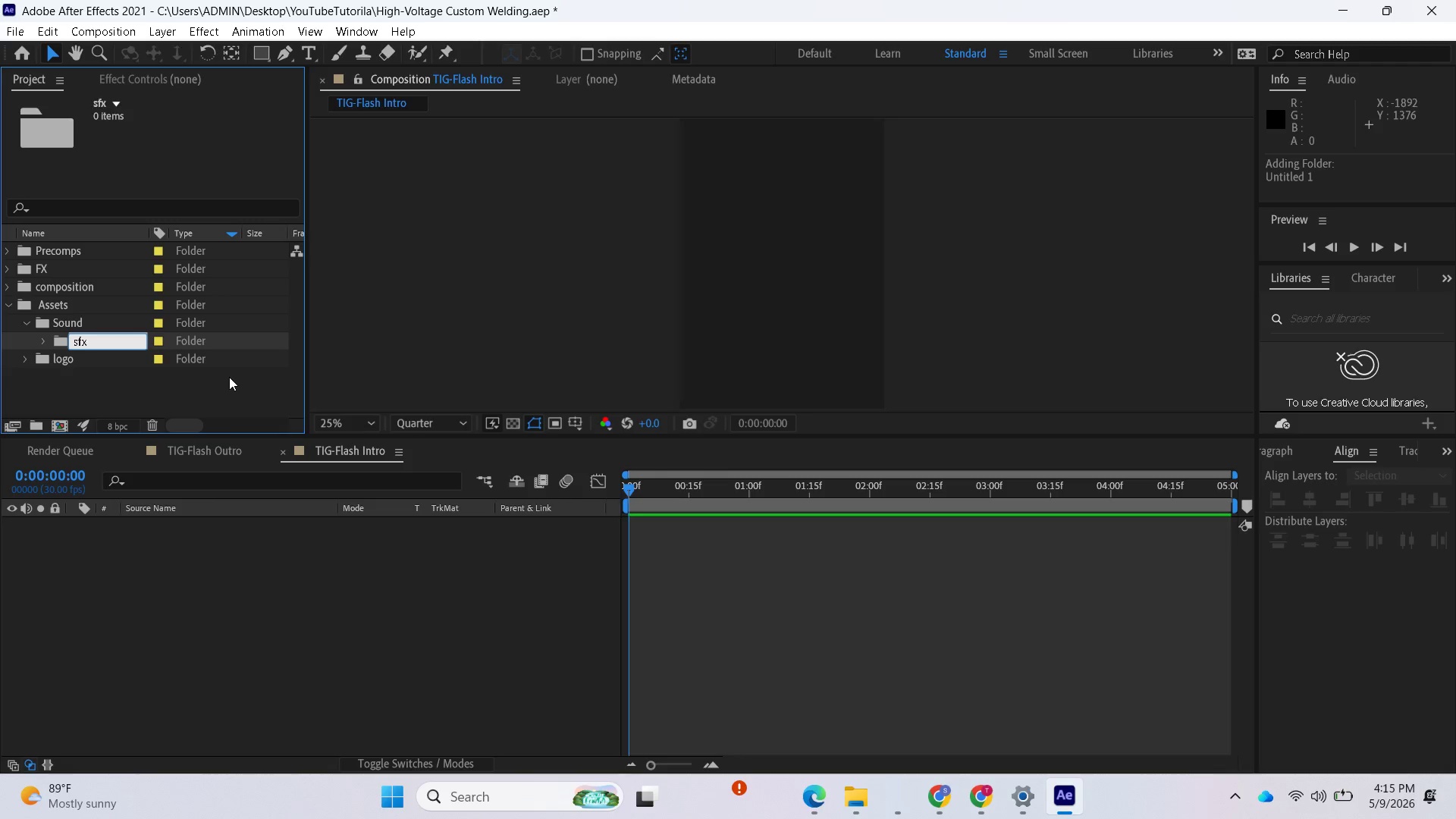 
key(Enter)
 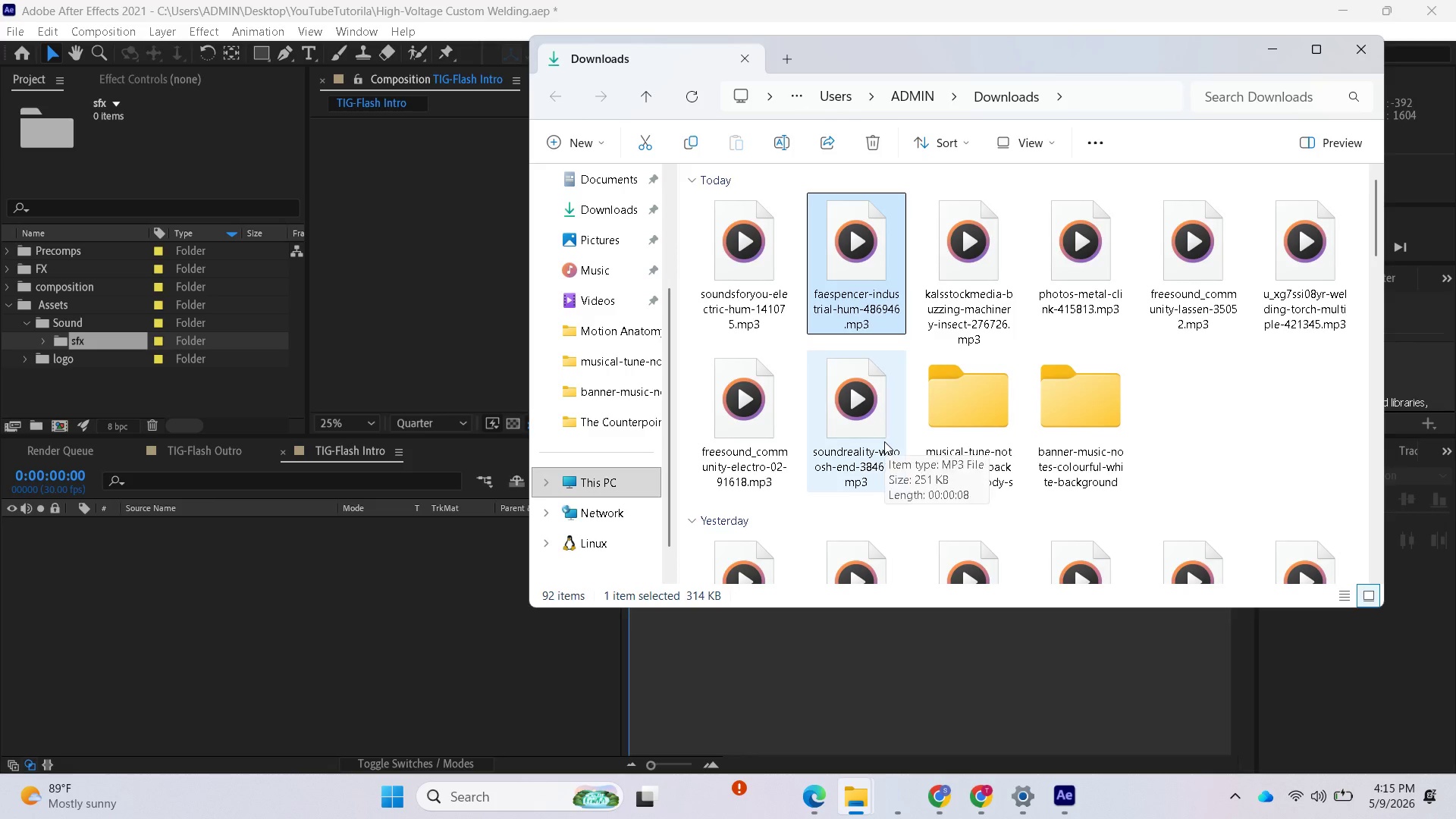 
wait(7.06)
 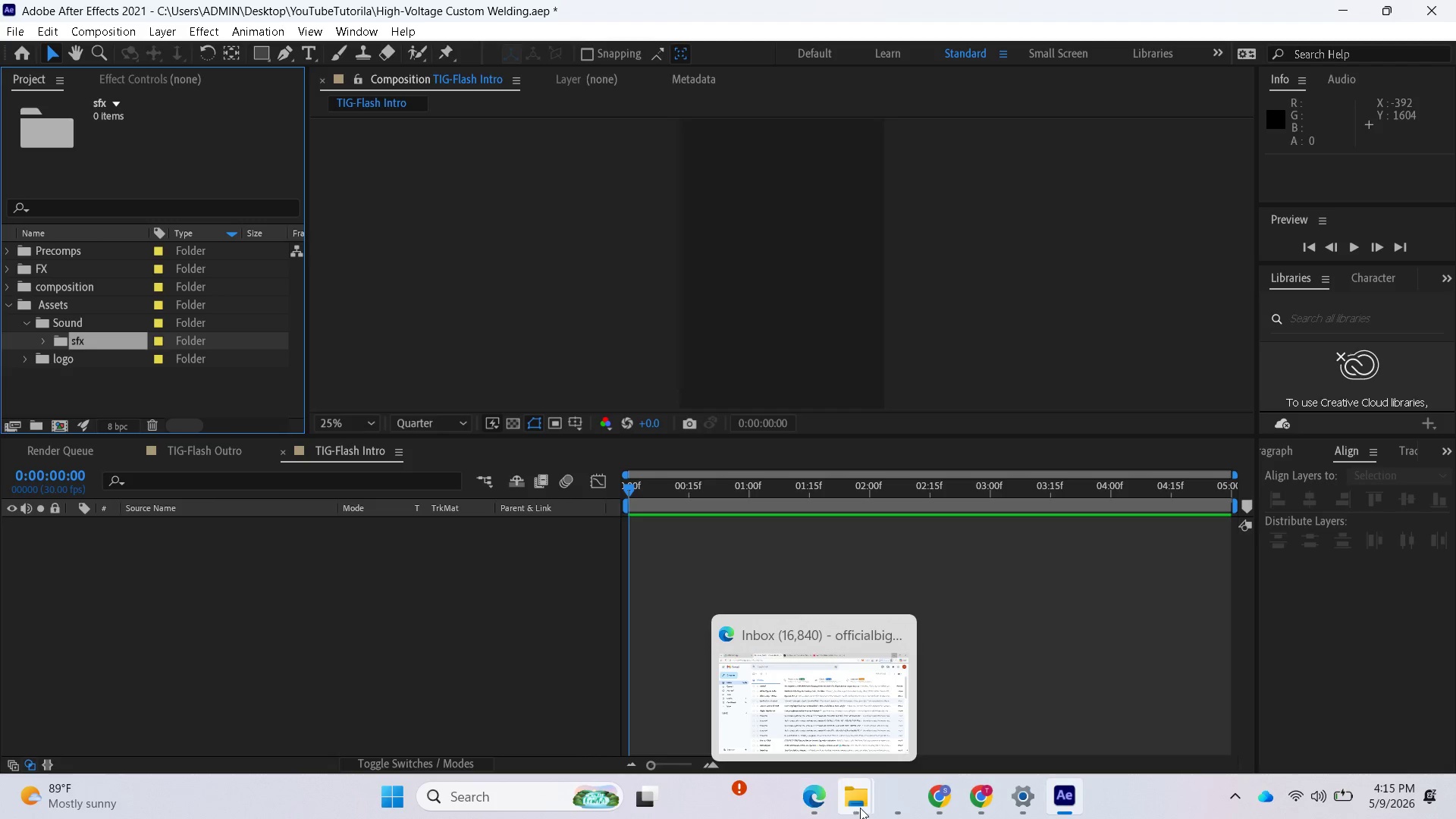 
left_click([878, 457])
 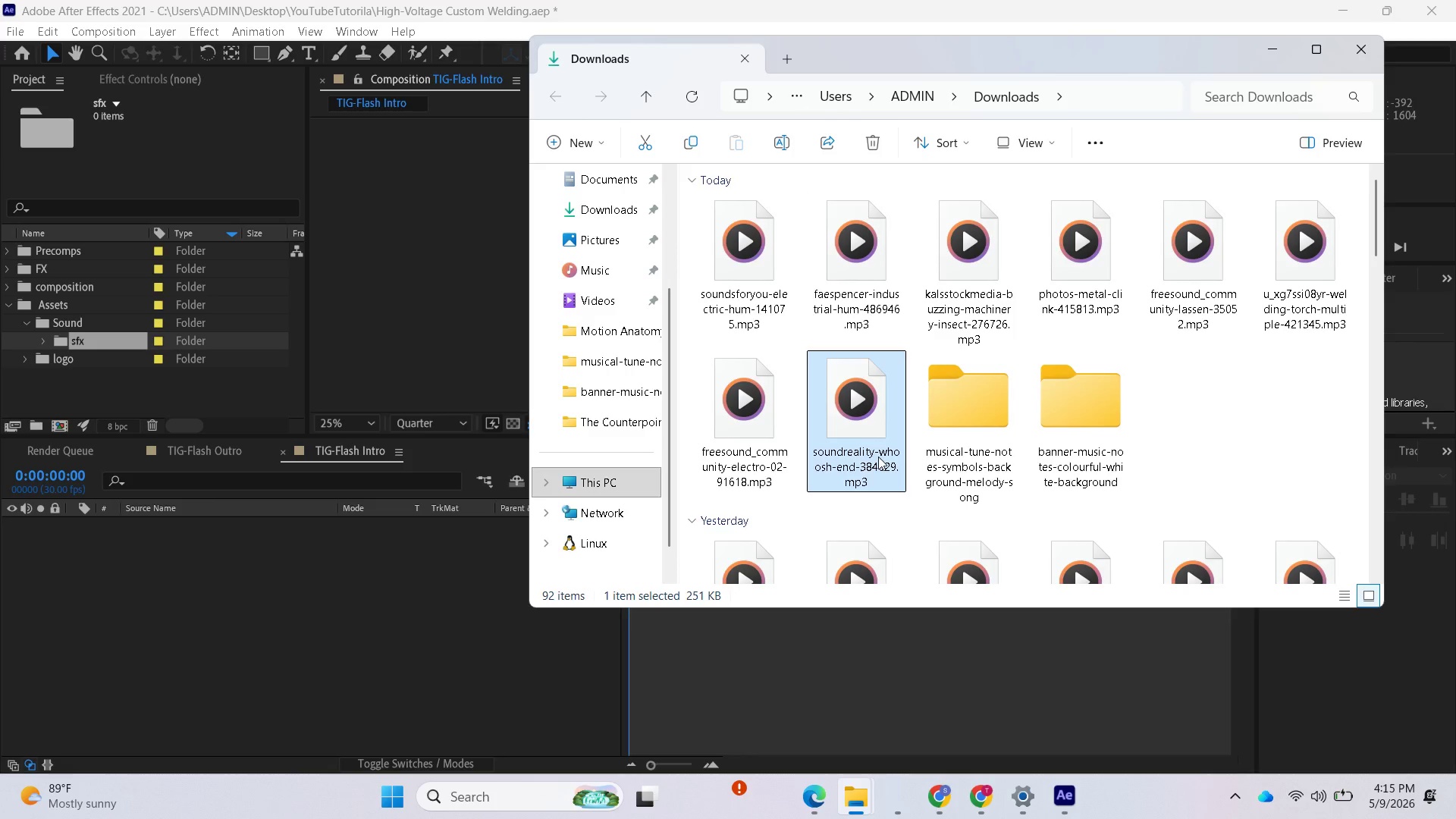 
mouse_move([862, 458])
 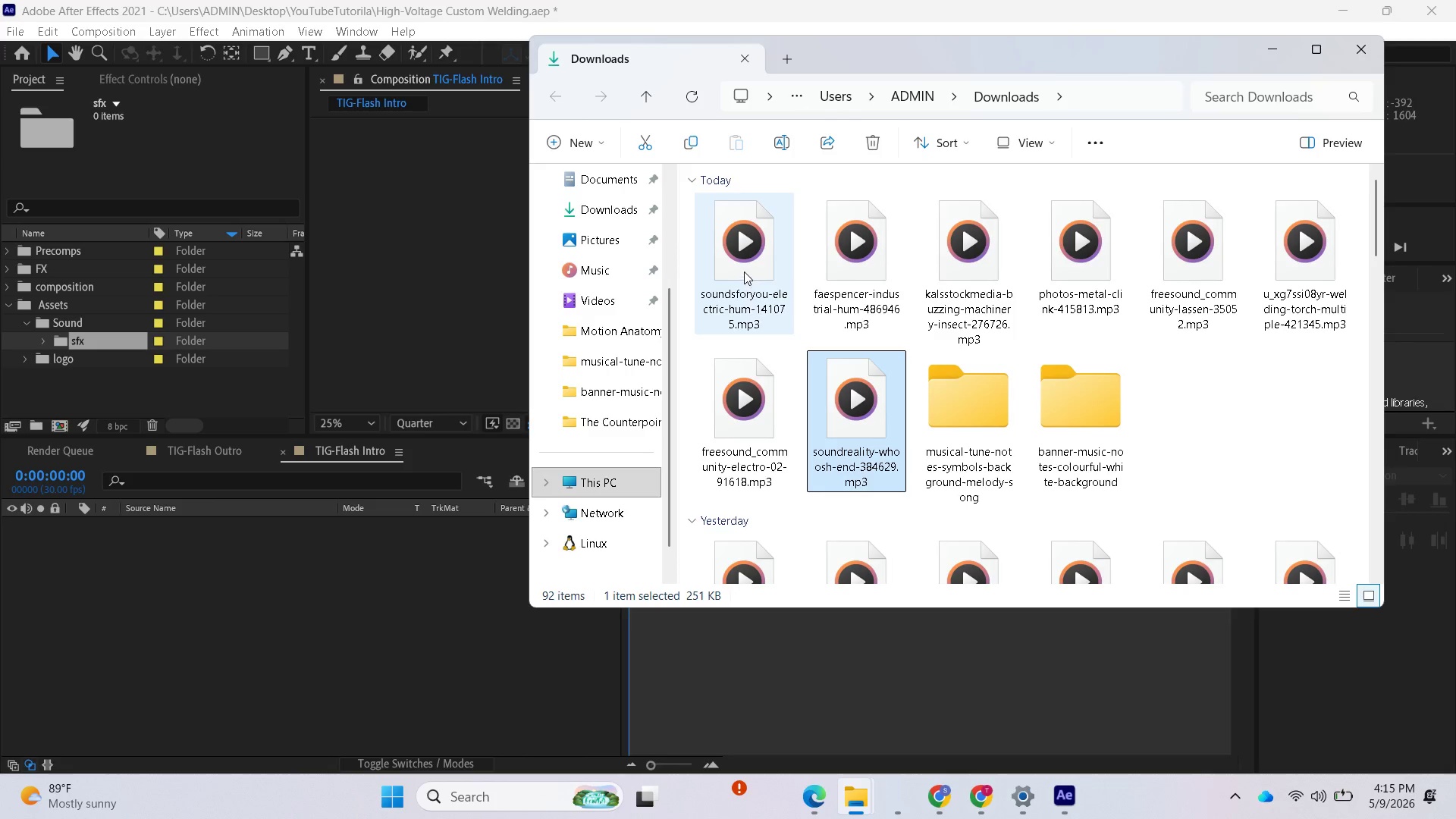 
hold_key(key=ShiftLeft, duration=0.72)
left_click([744, 271])
 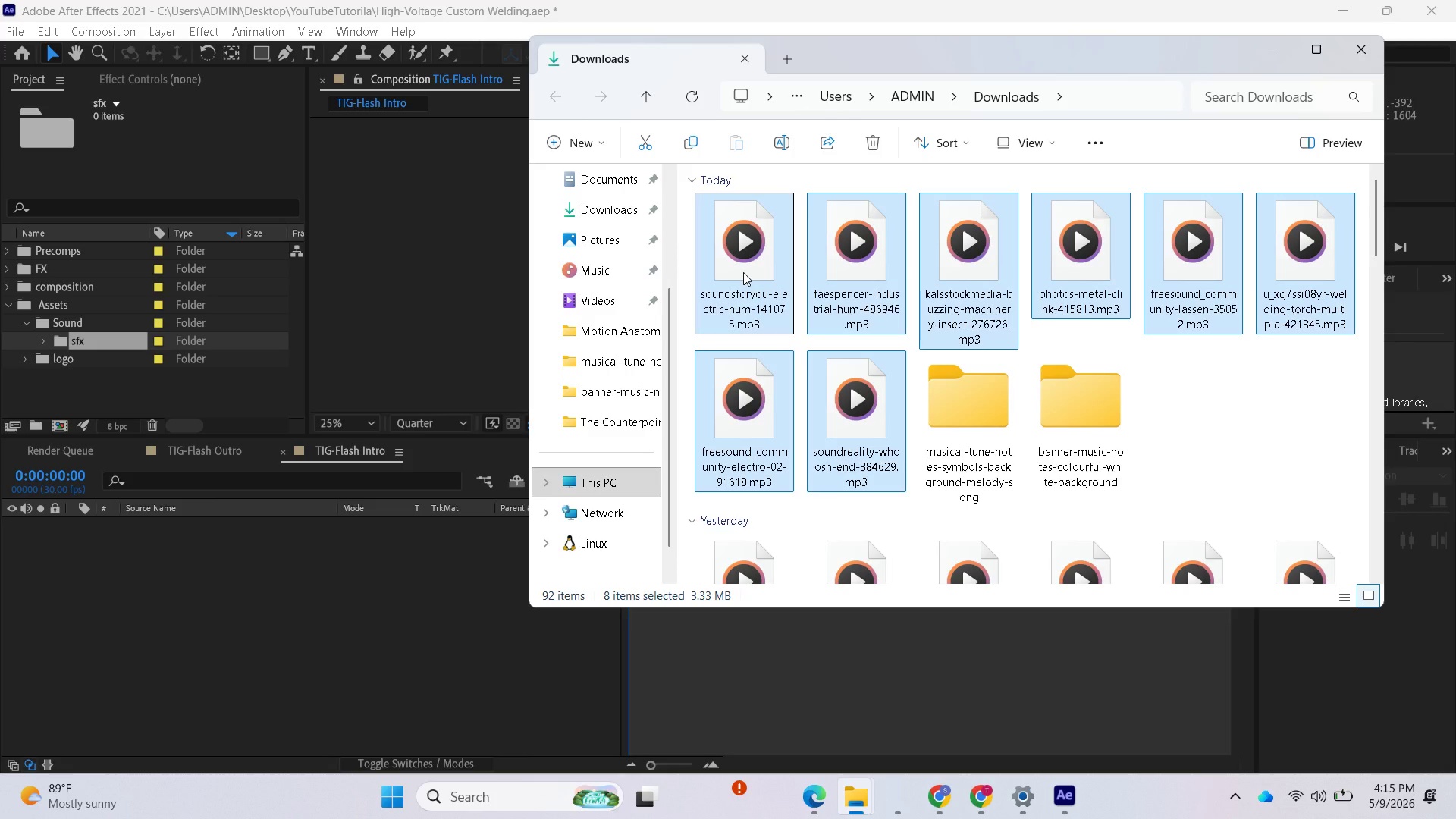 
left_click_drag(start_coordinate=[743, 272], to_coordinate=[122, 337])
 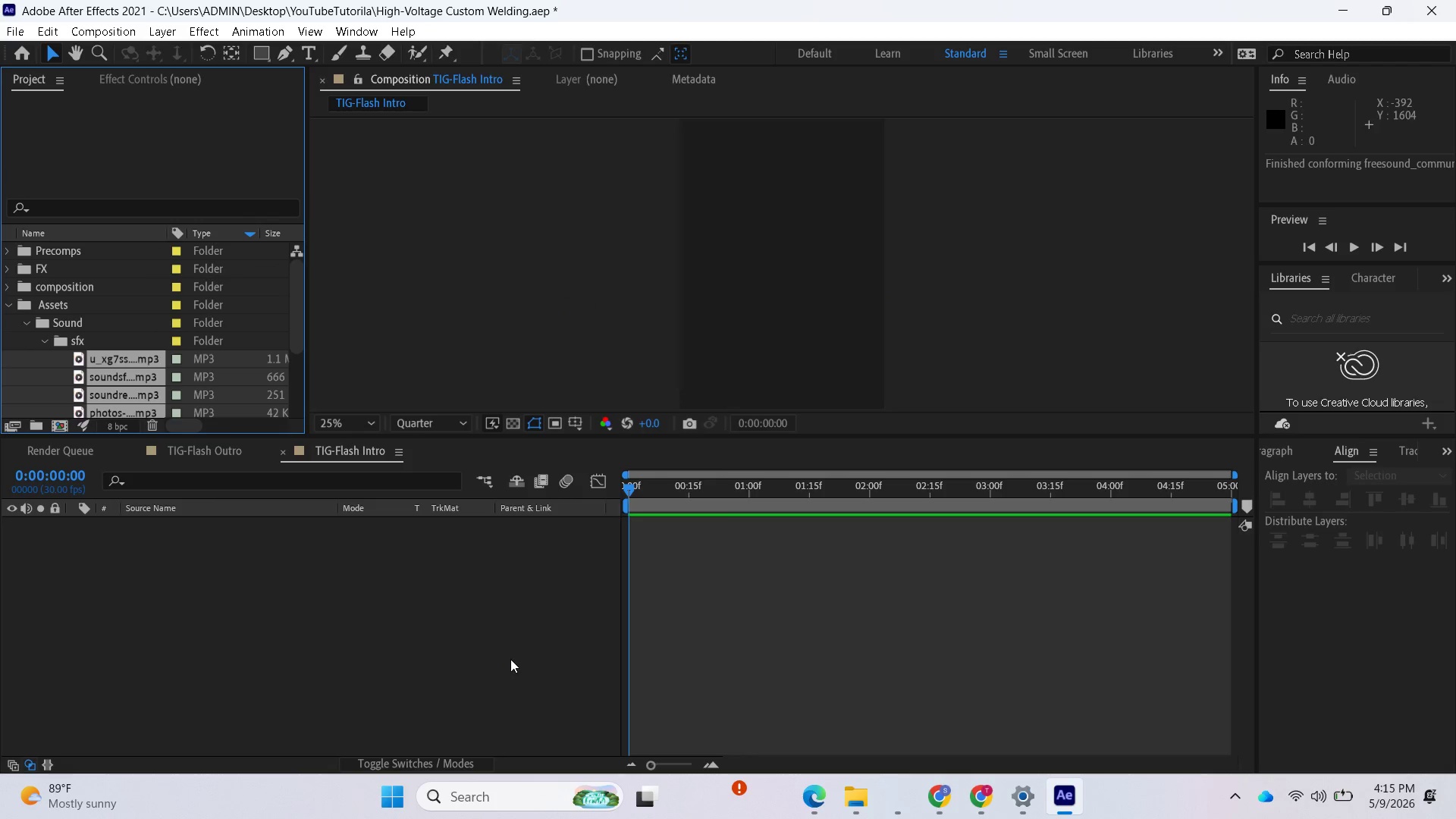 
wait(10.11)
 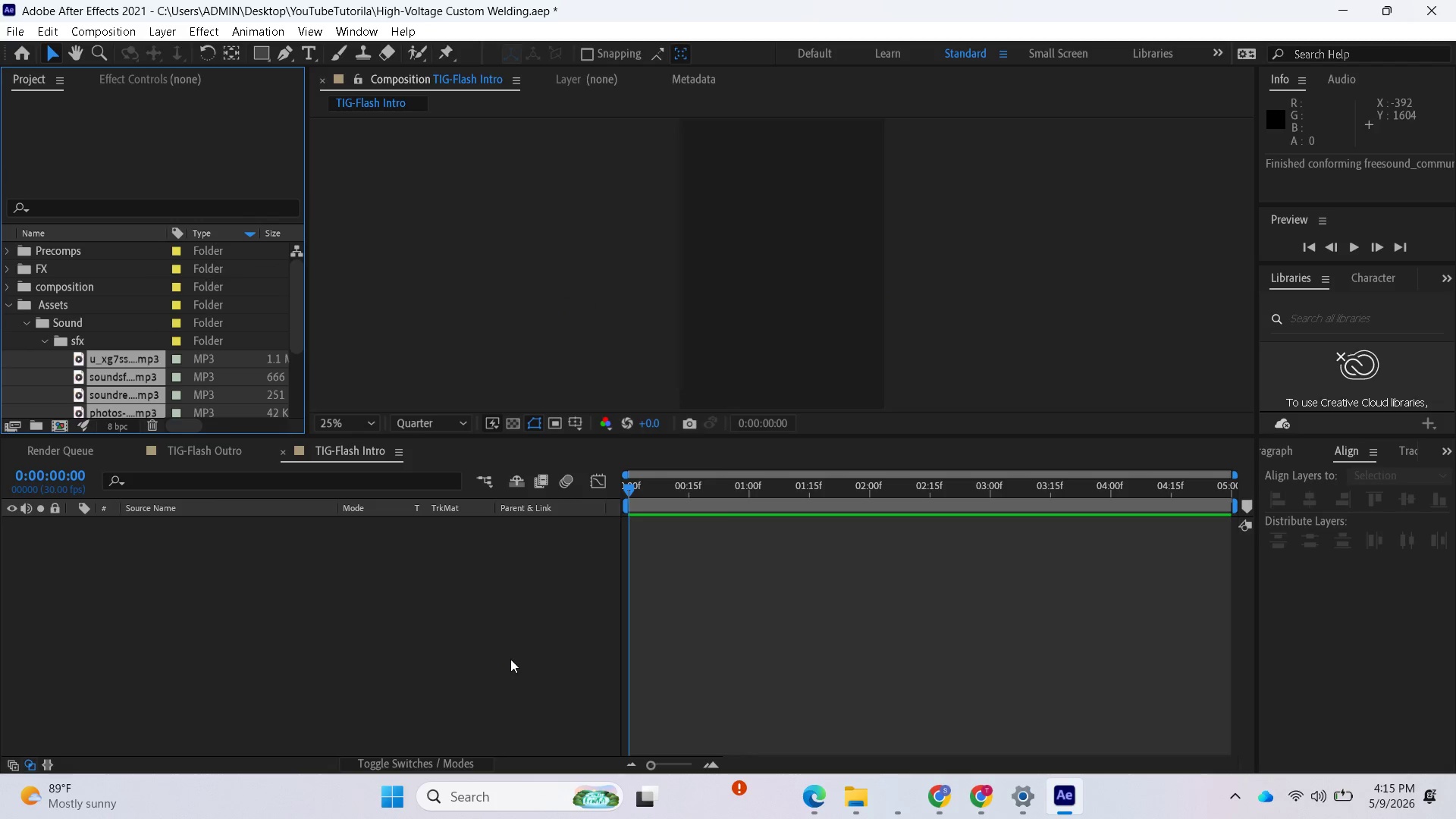 
left_click([897, 806])